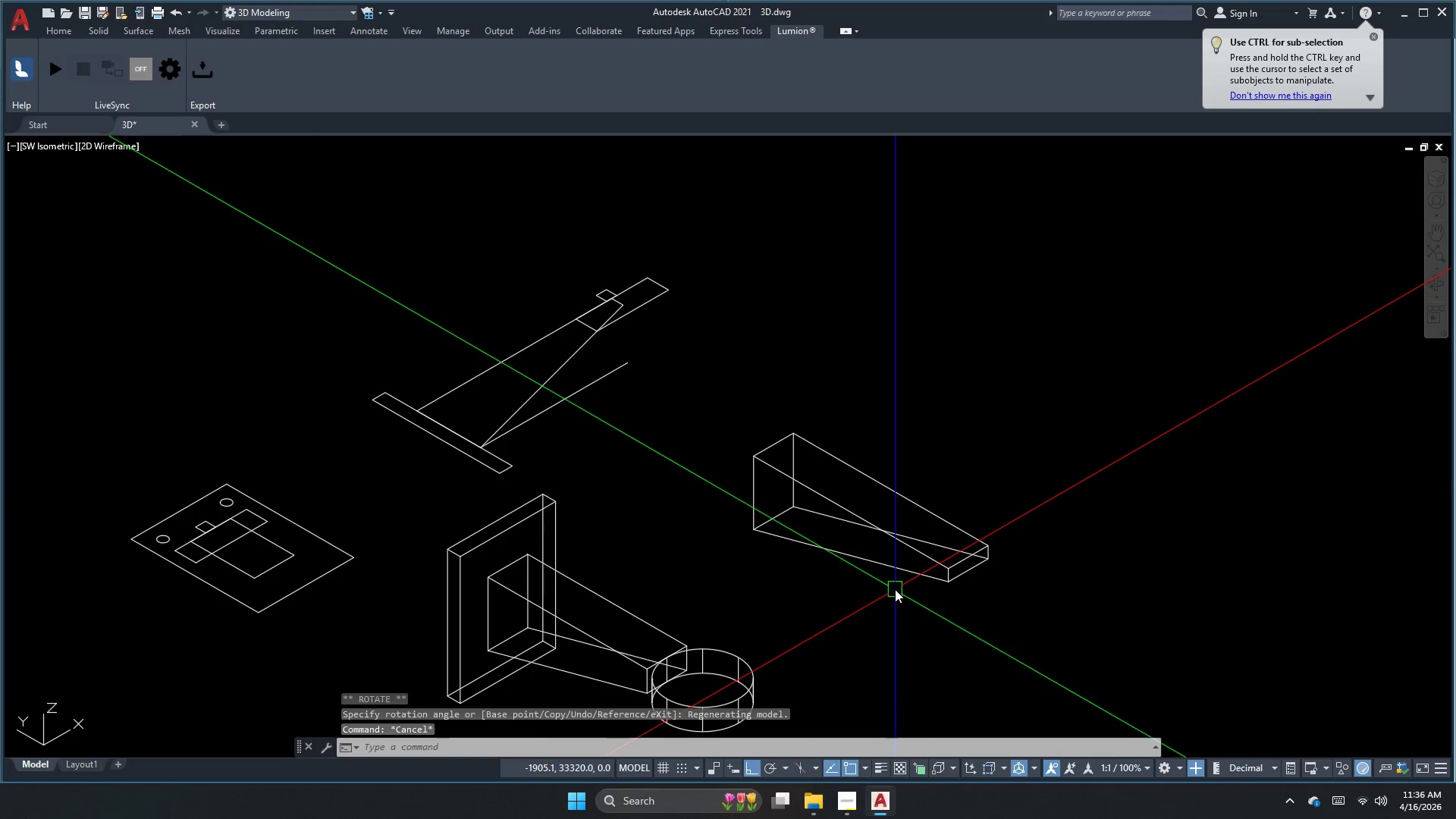 
double_click([829, 513])
 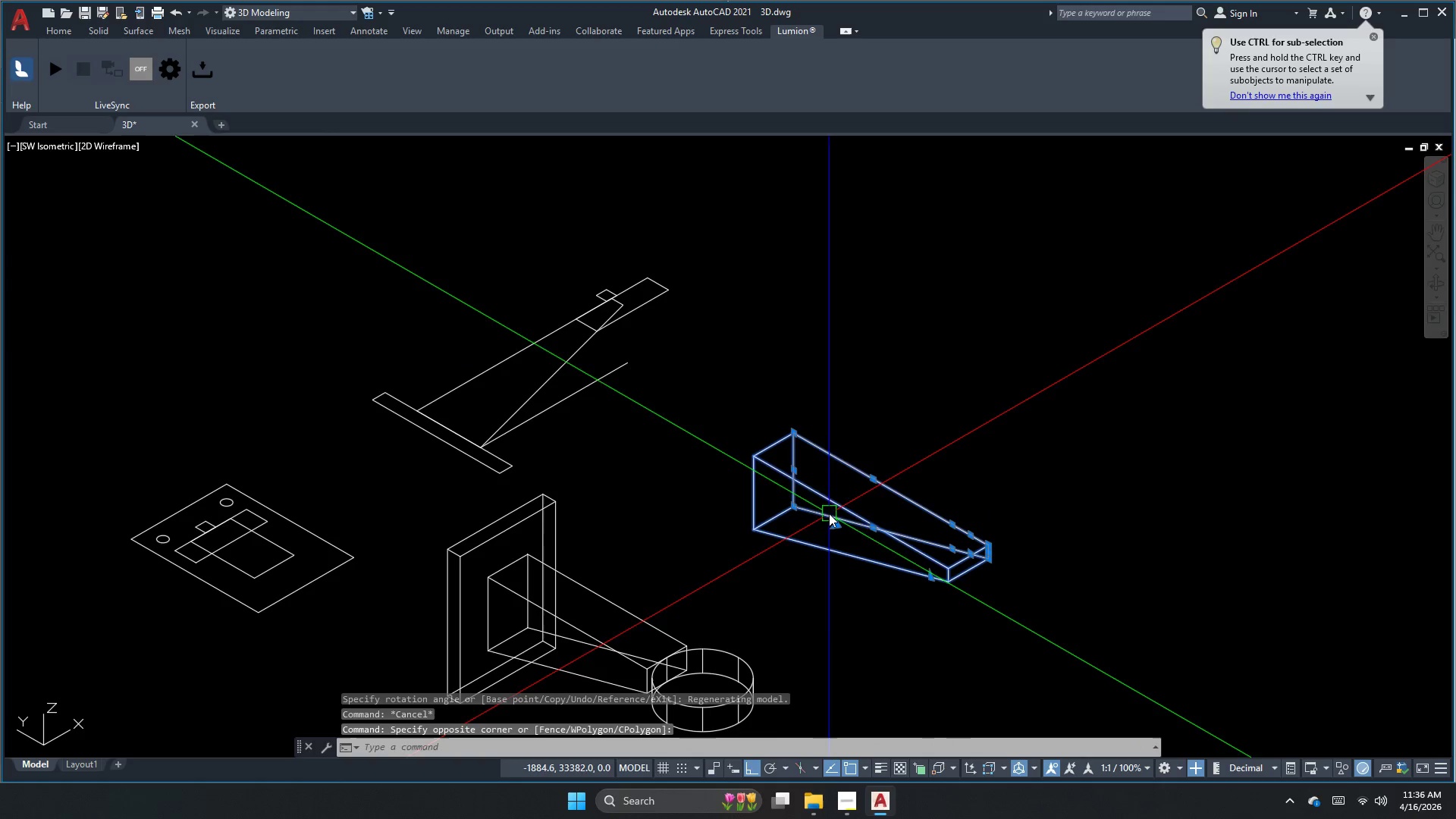 
key(M)
 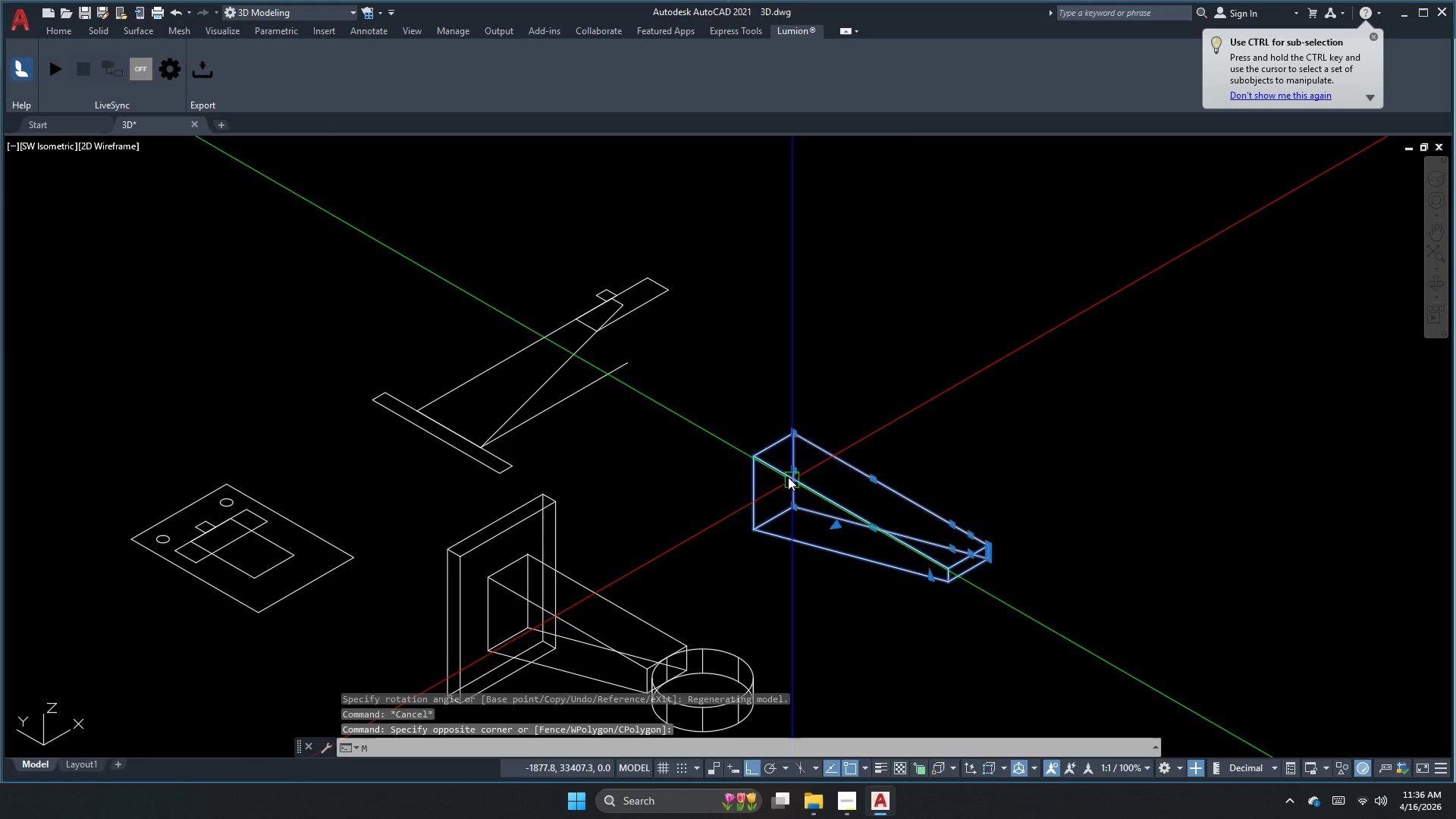 
key(Space)
 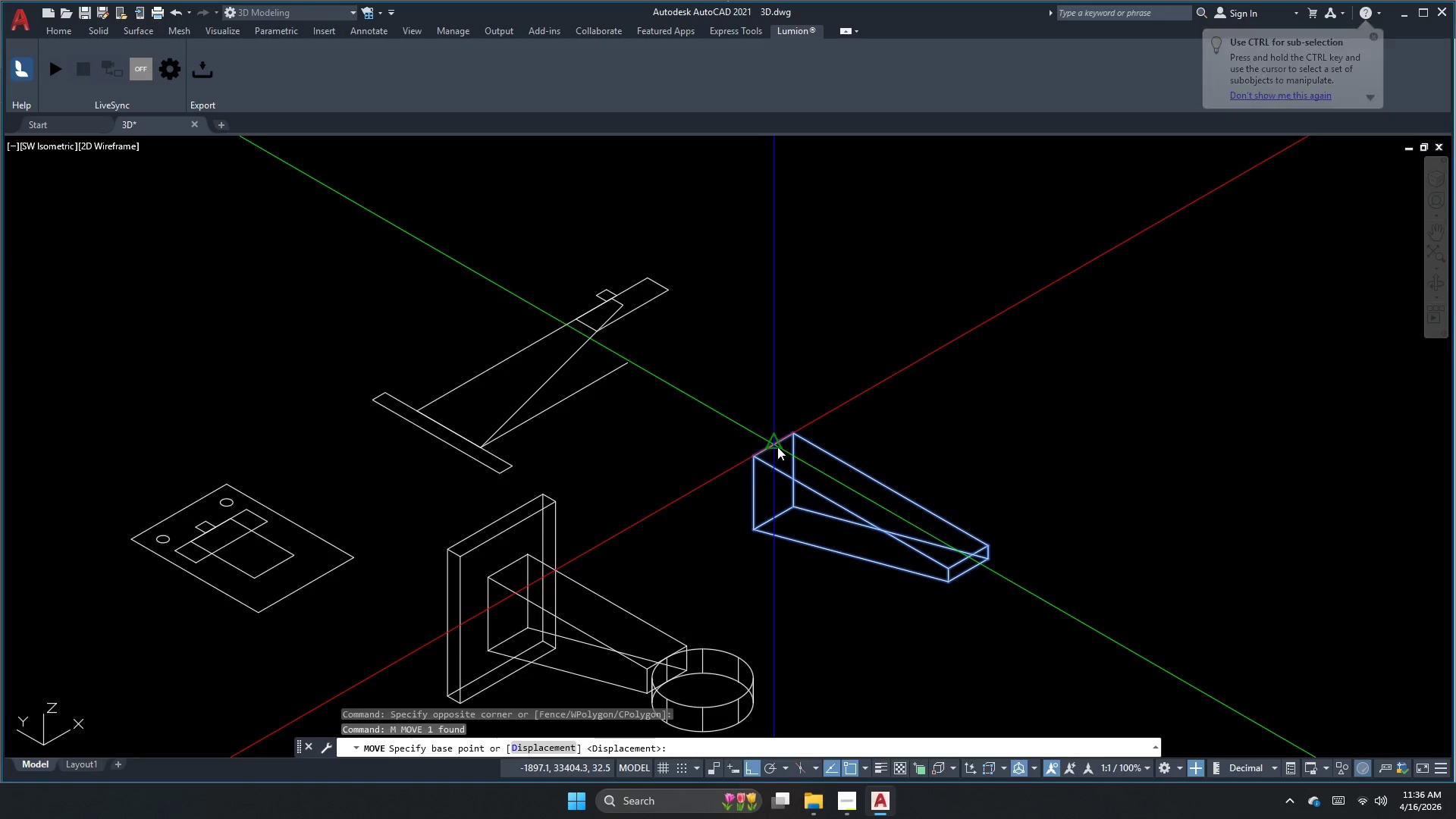 
left_click_drag(start_coordinate=[777, 447], to_coordinate=[770, 448])
 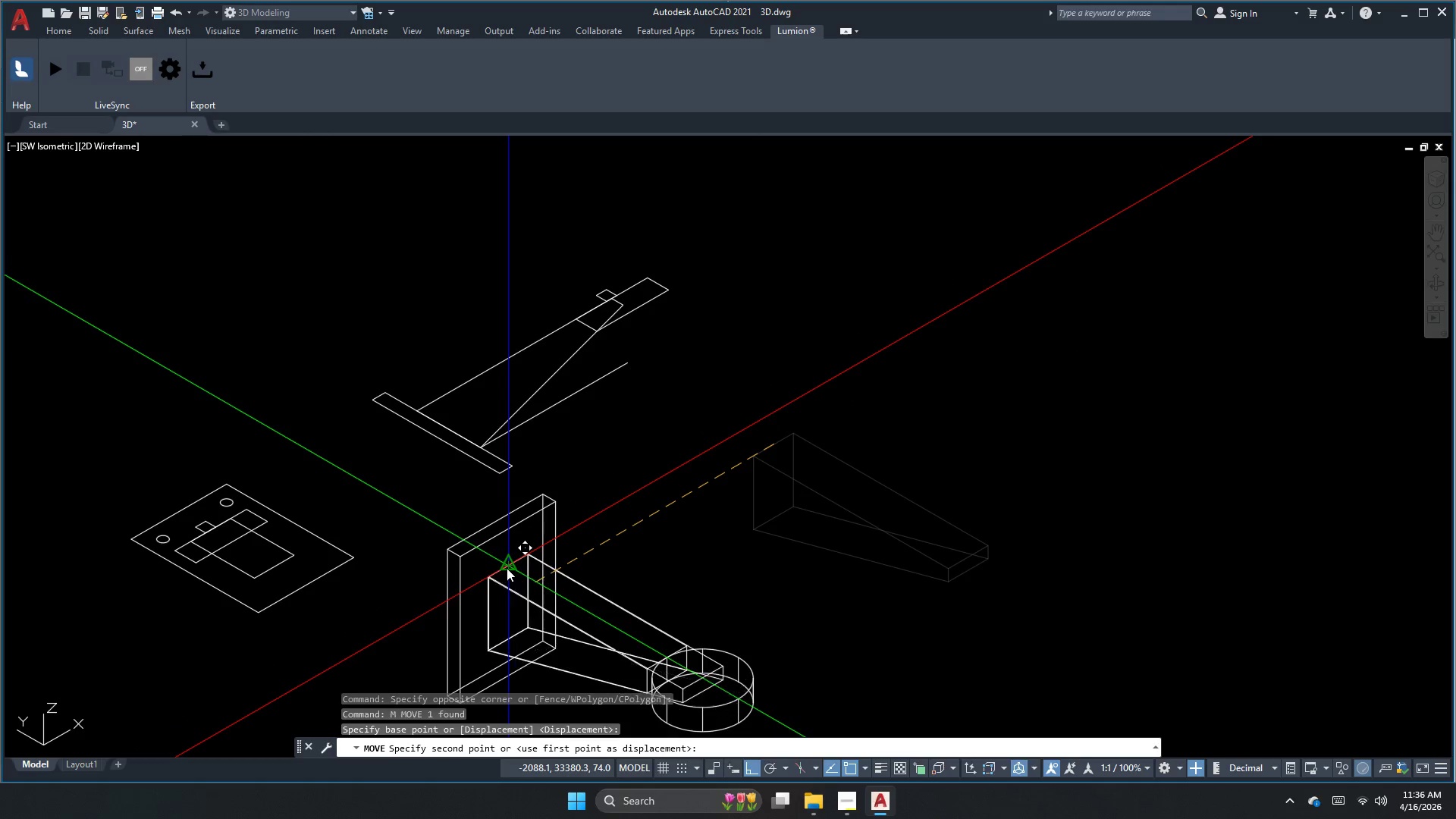 
left_click([508, 568])
 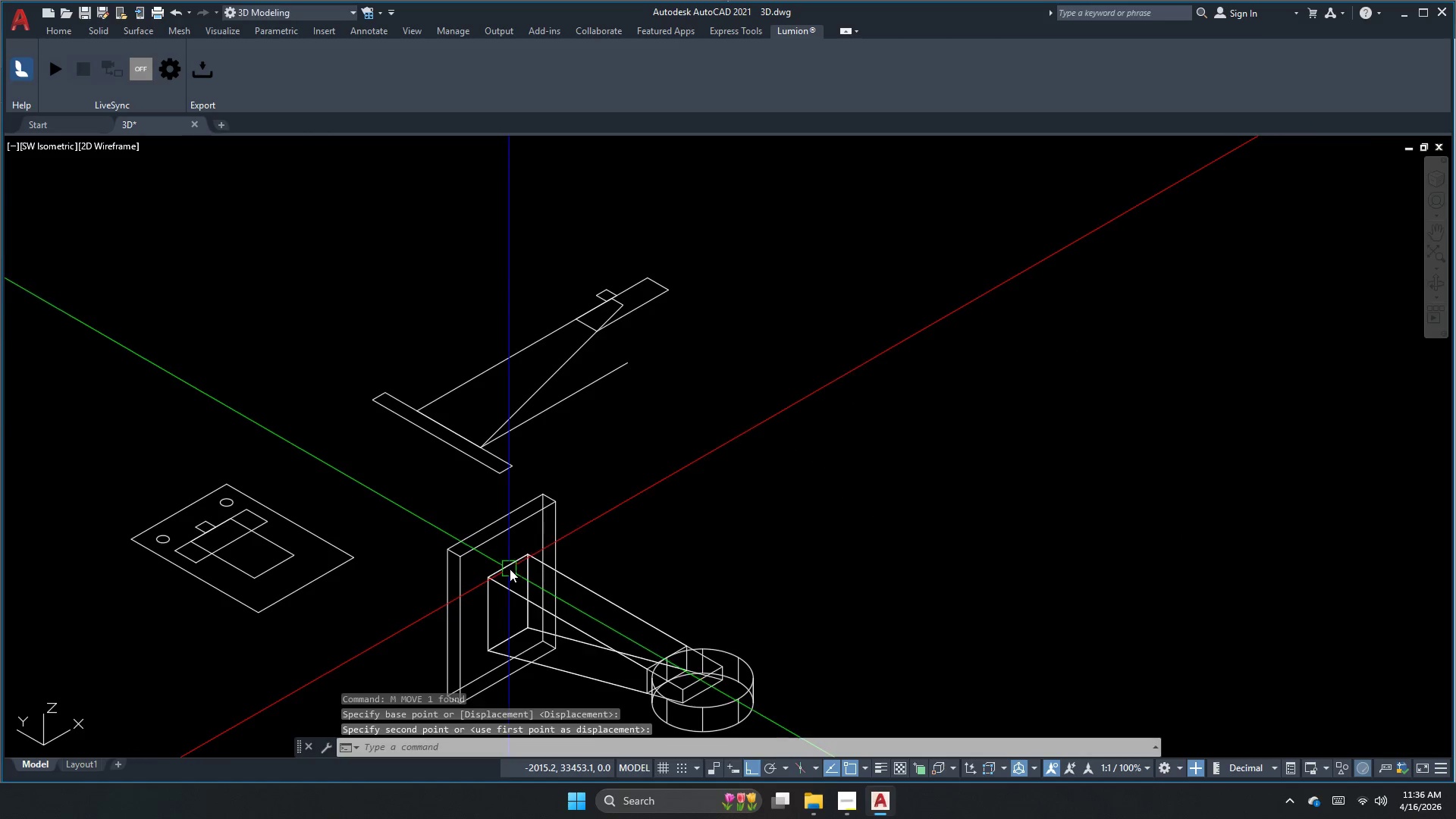 
key(Escape)
 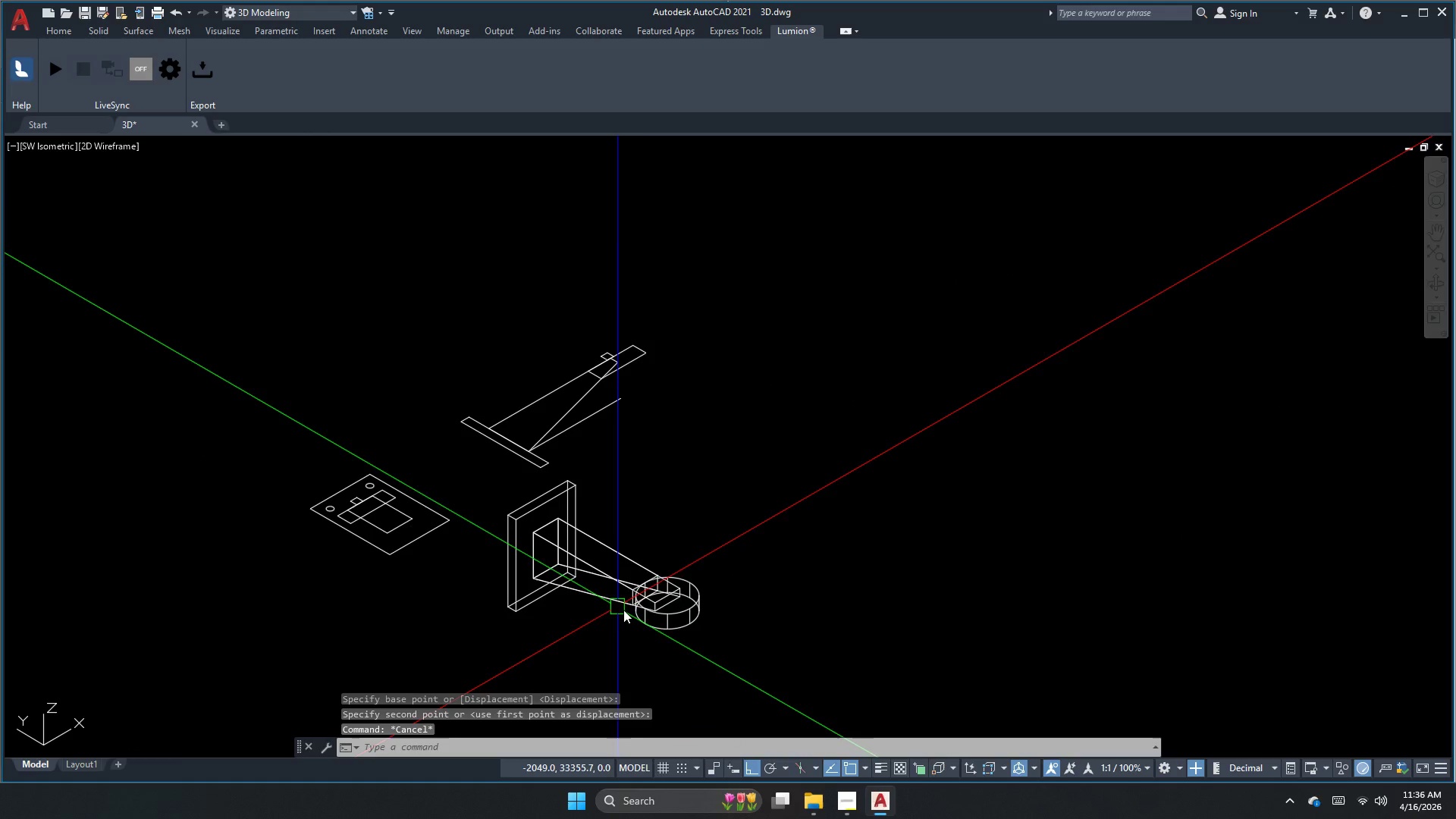 
key(Escape)
 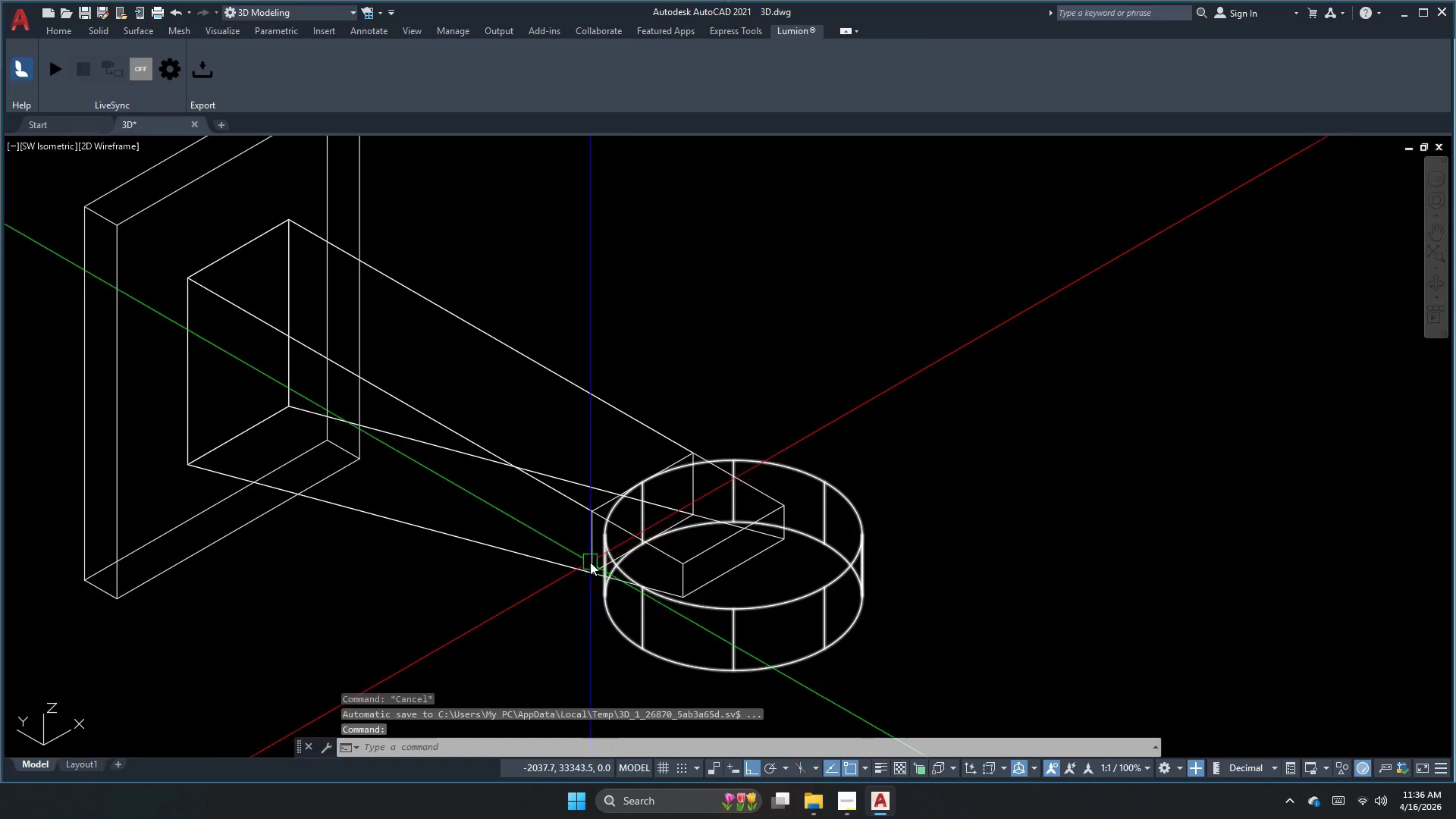 
scroll: coordinate [643, 616], scroll_direction: up, amount: 2.0
 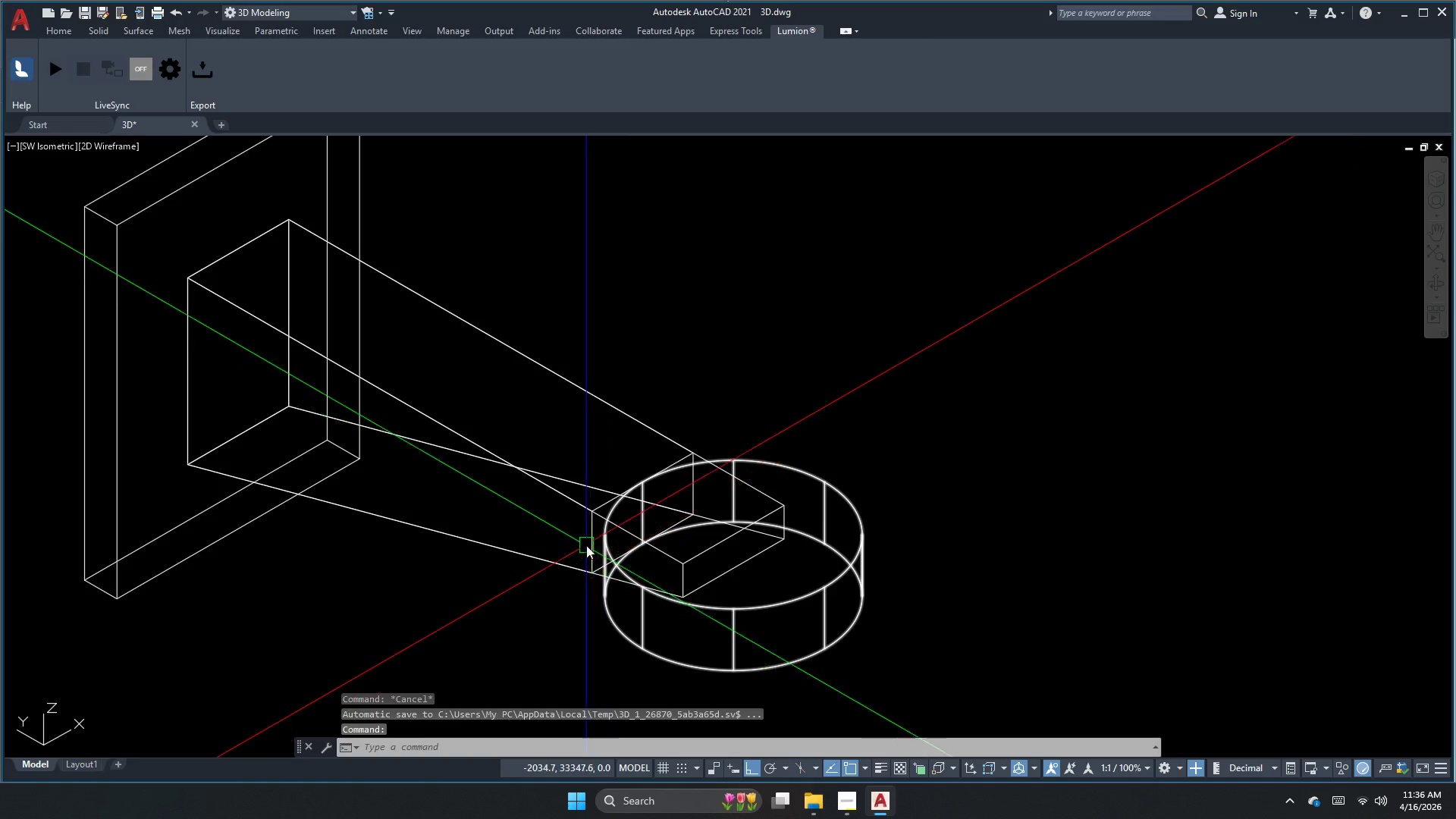 
left_click([591, 538])
 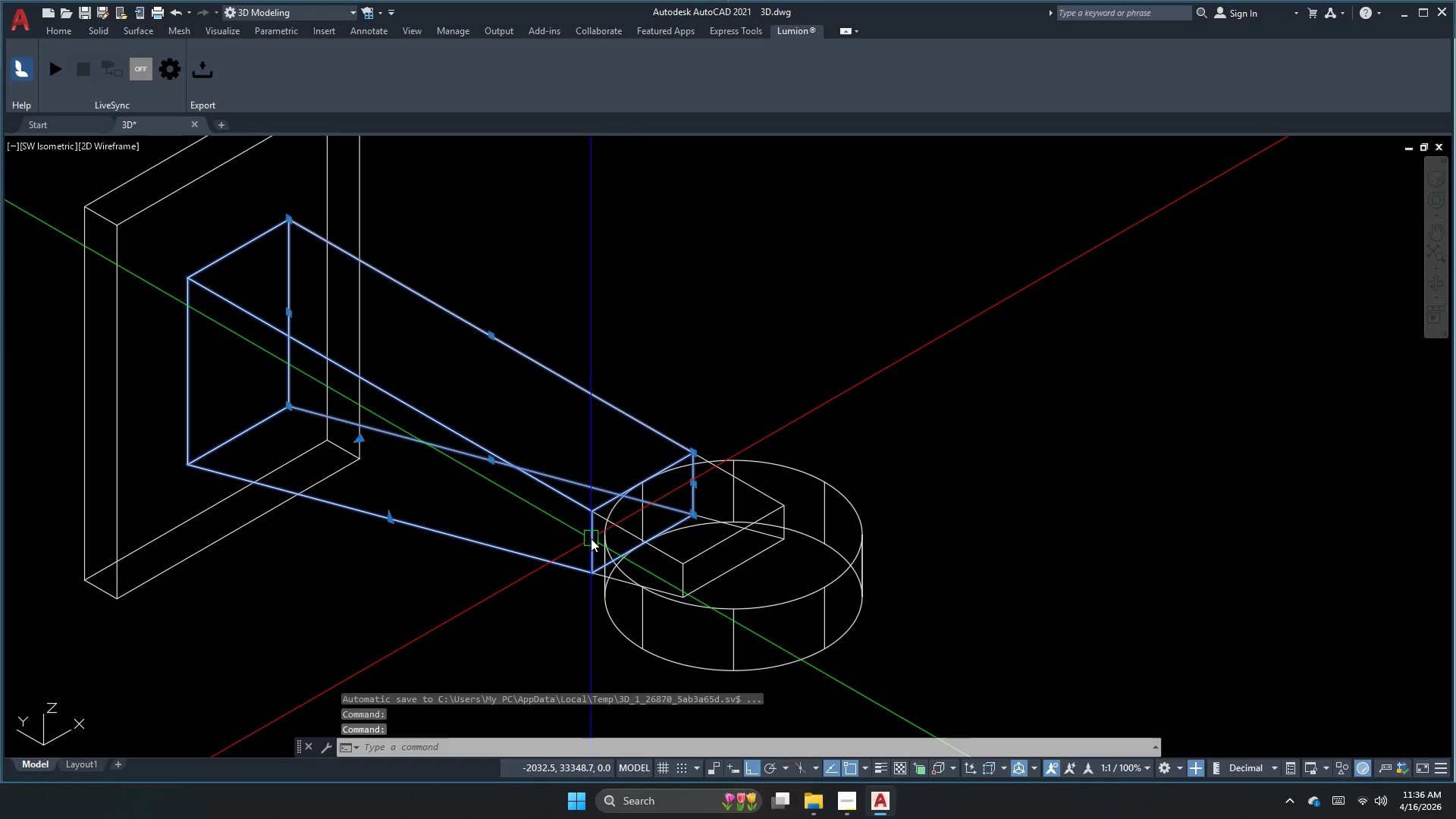 
key(E)
 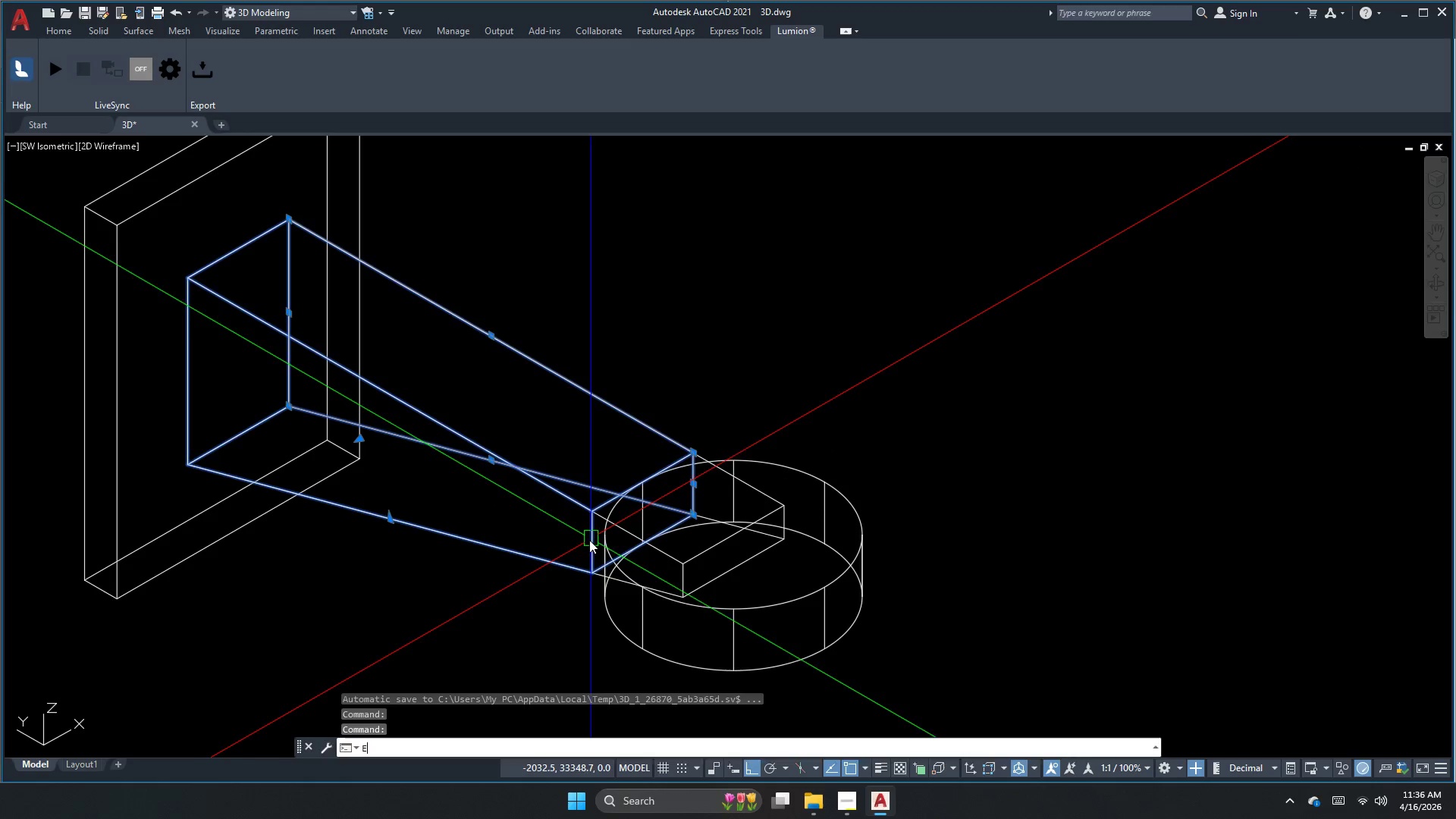 
key(Space)
 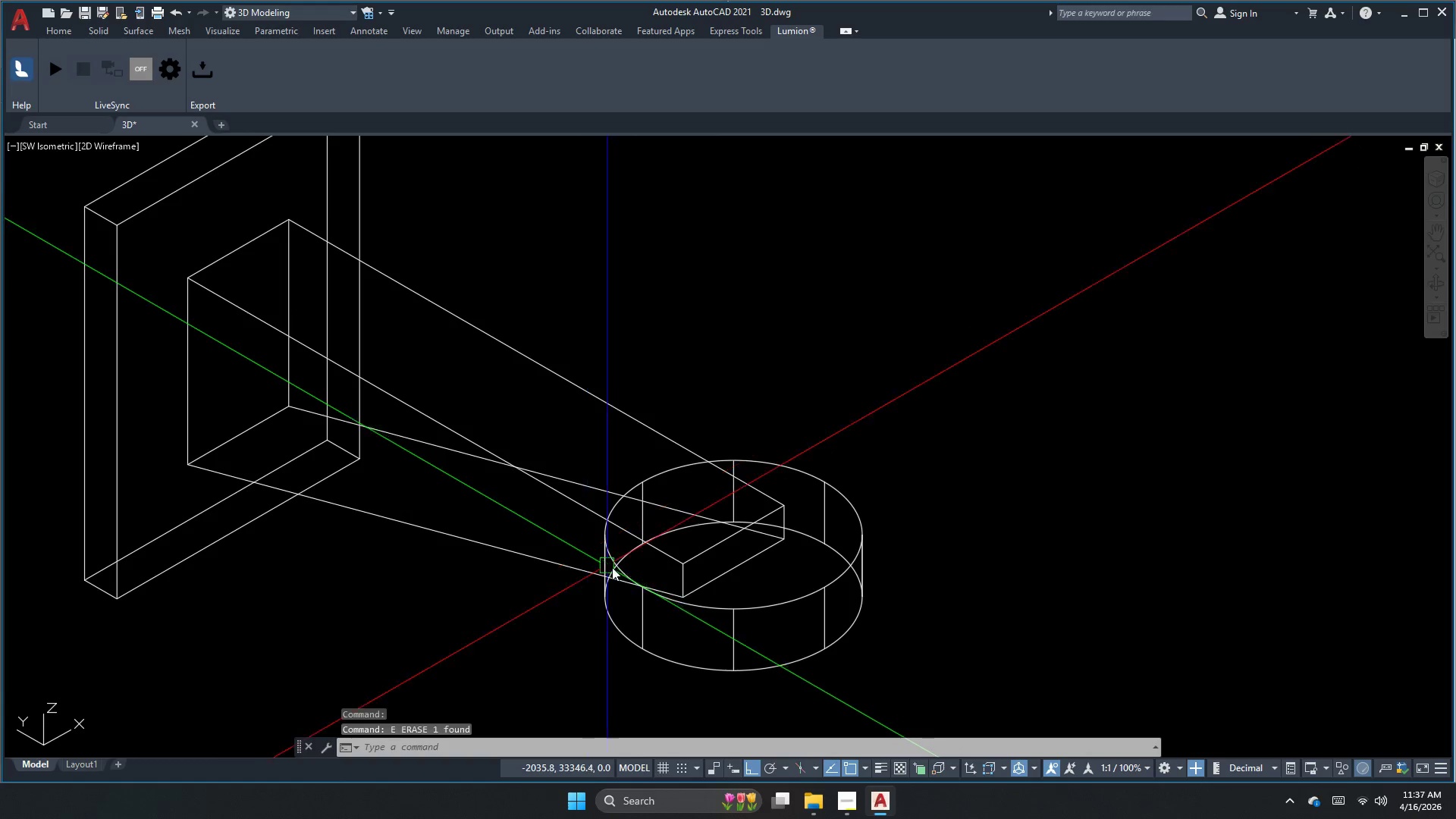 
key(Escape)
 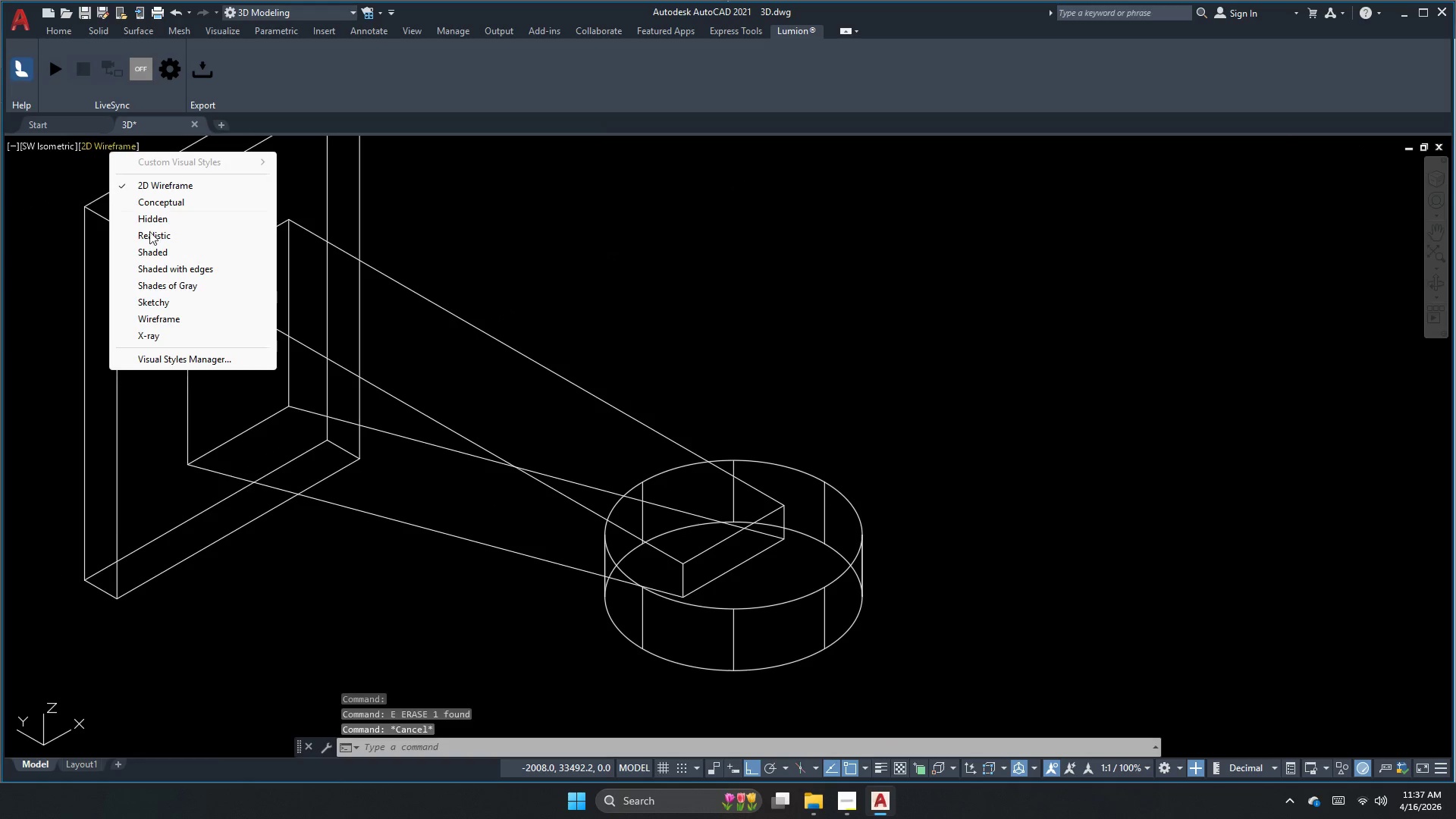 
left_click([183, 290])
 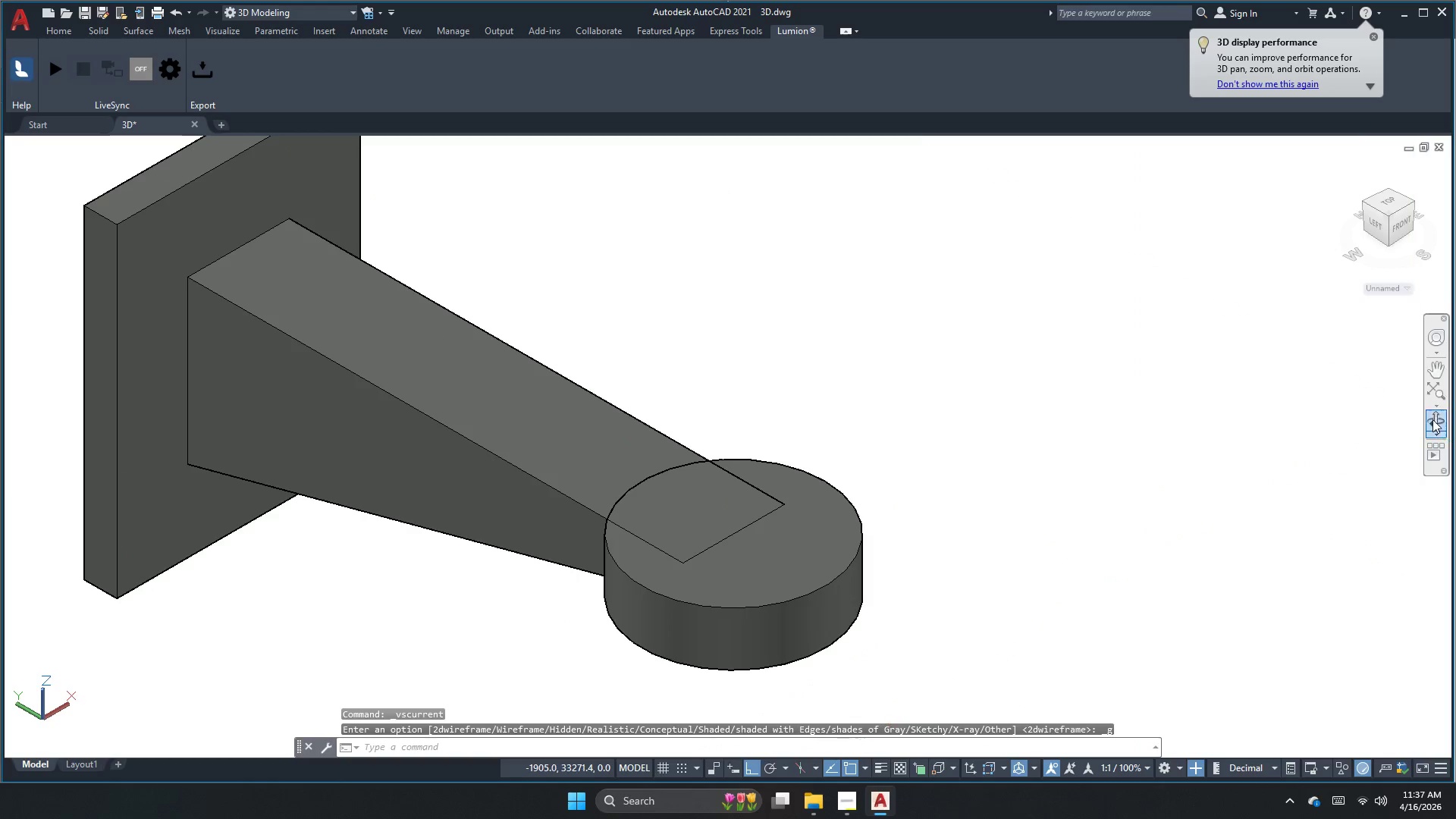 
left_click_drag(start_coordinate=[732, 593], to_coordinate=[857, 475])
 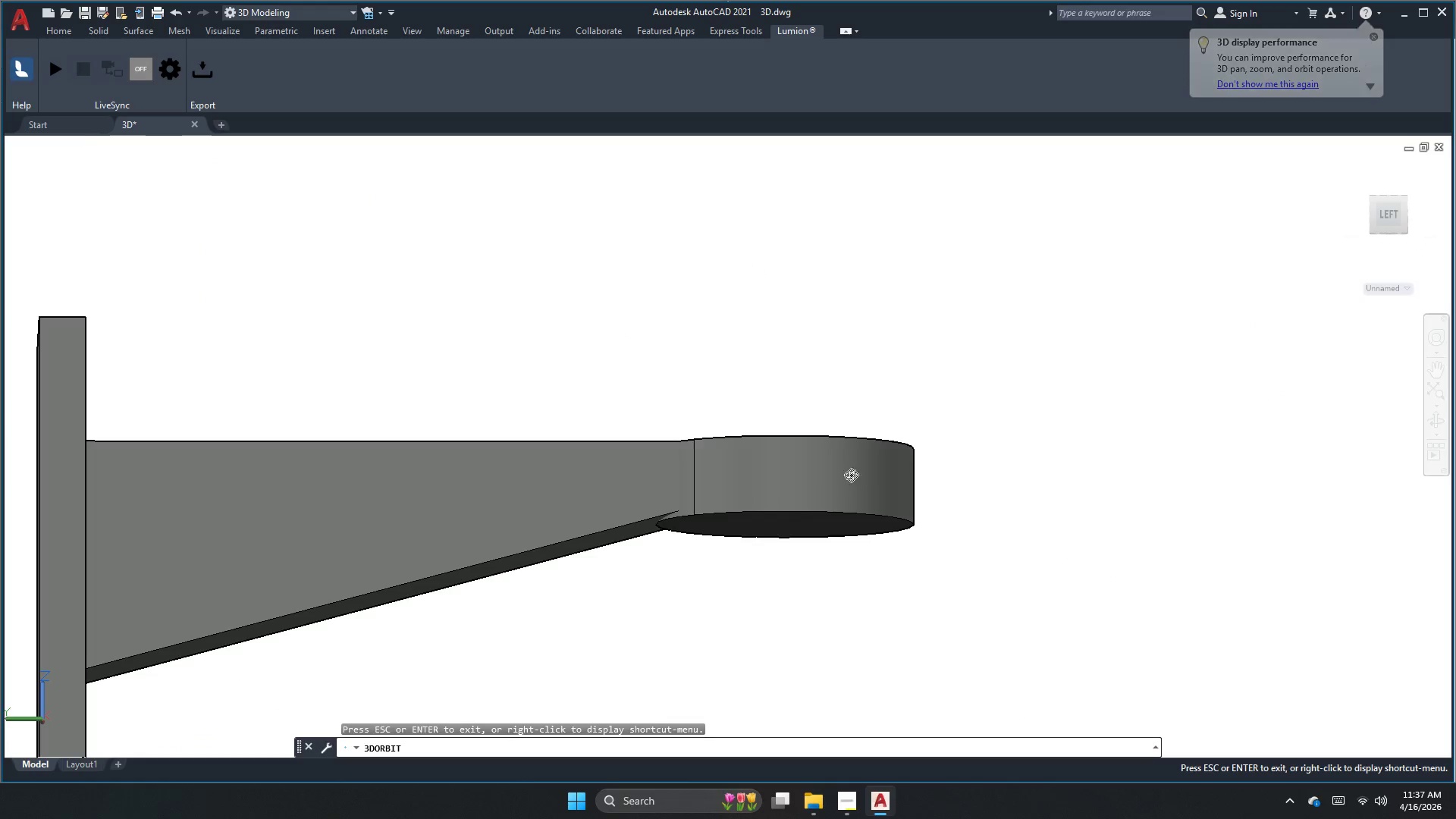 
scroll: coordinate [757, 487], scroll_direction: up, amount: 2.0
 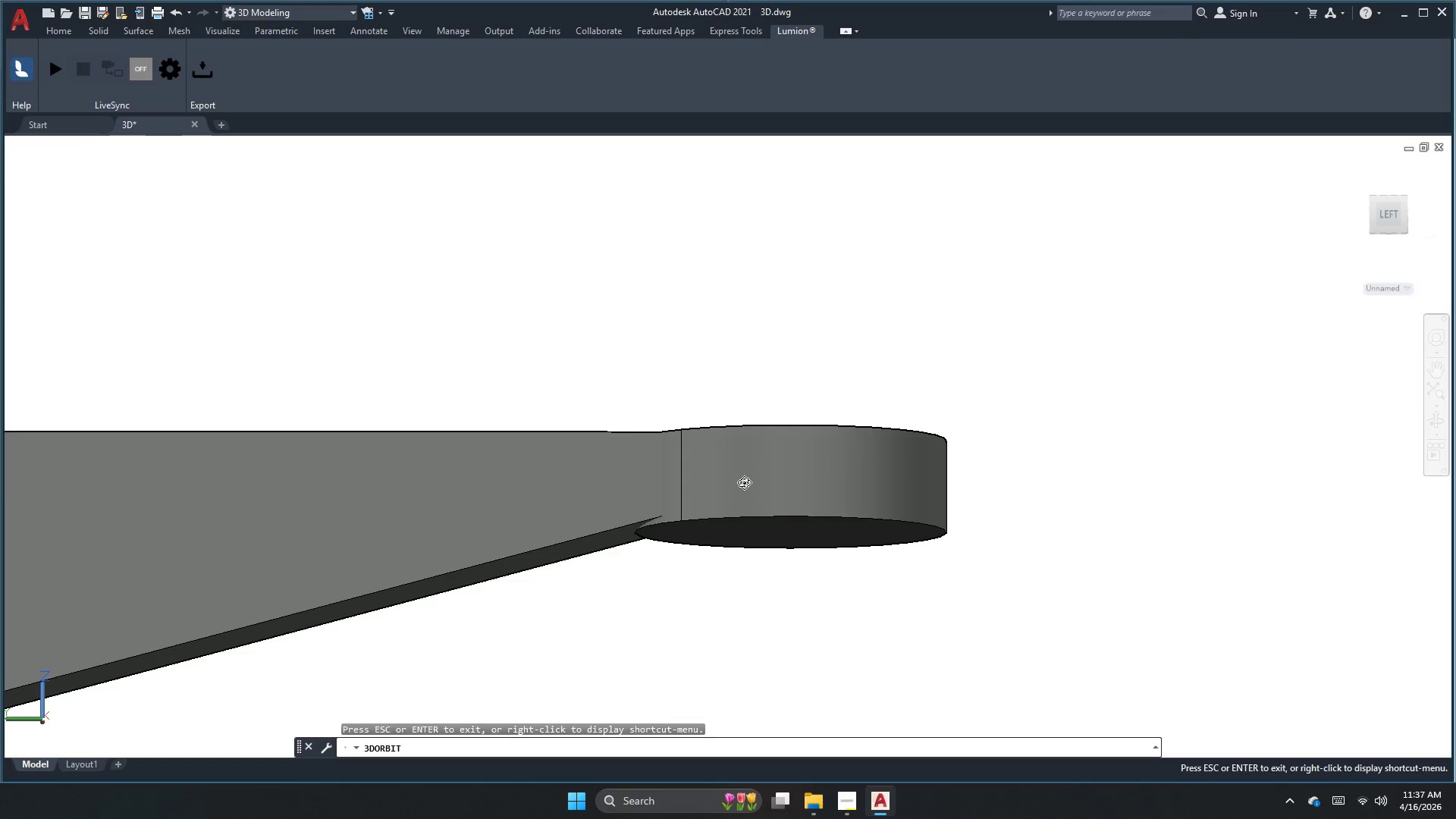 
left_click_drag(start_coordinate=[744, 484], to_coordinate=[733, 515])
 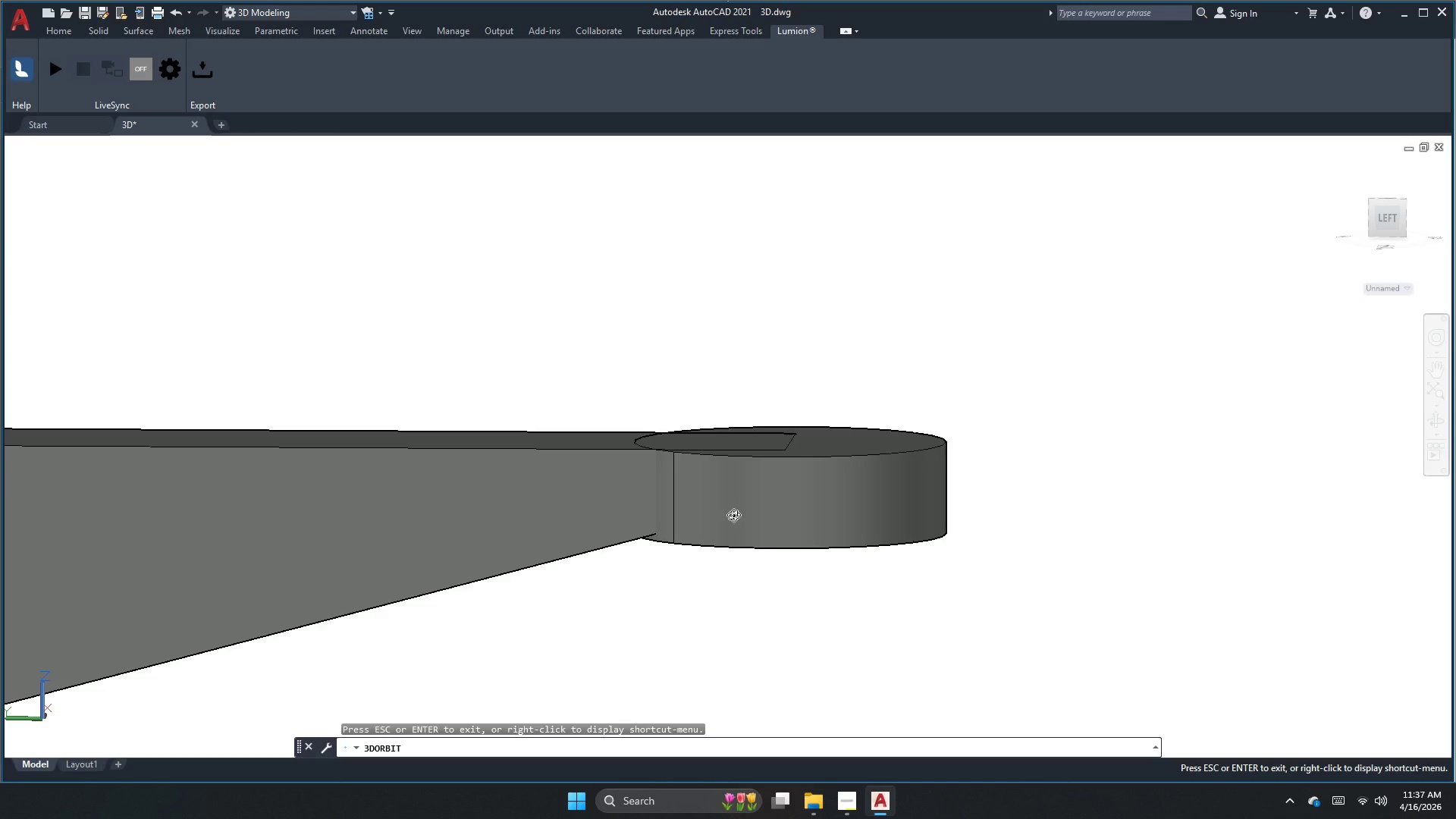 
key(Escape)
 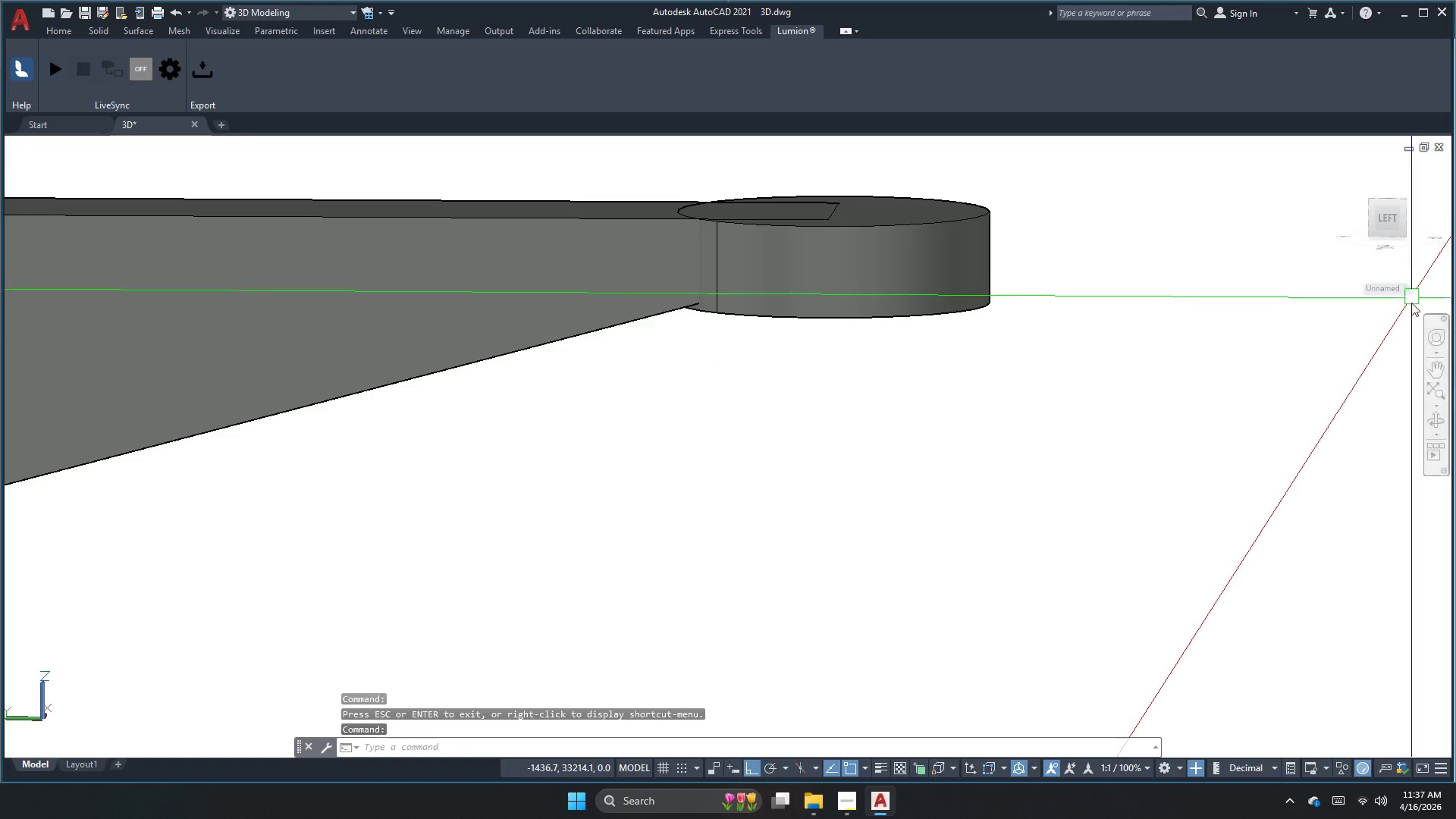 
left_click([1434, 425])
 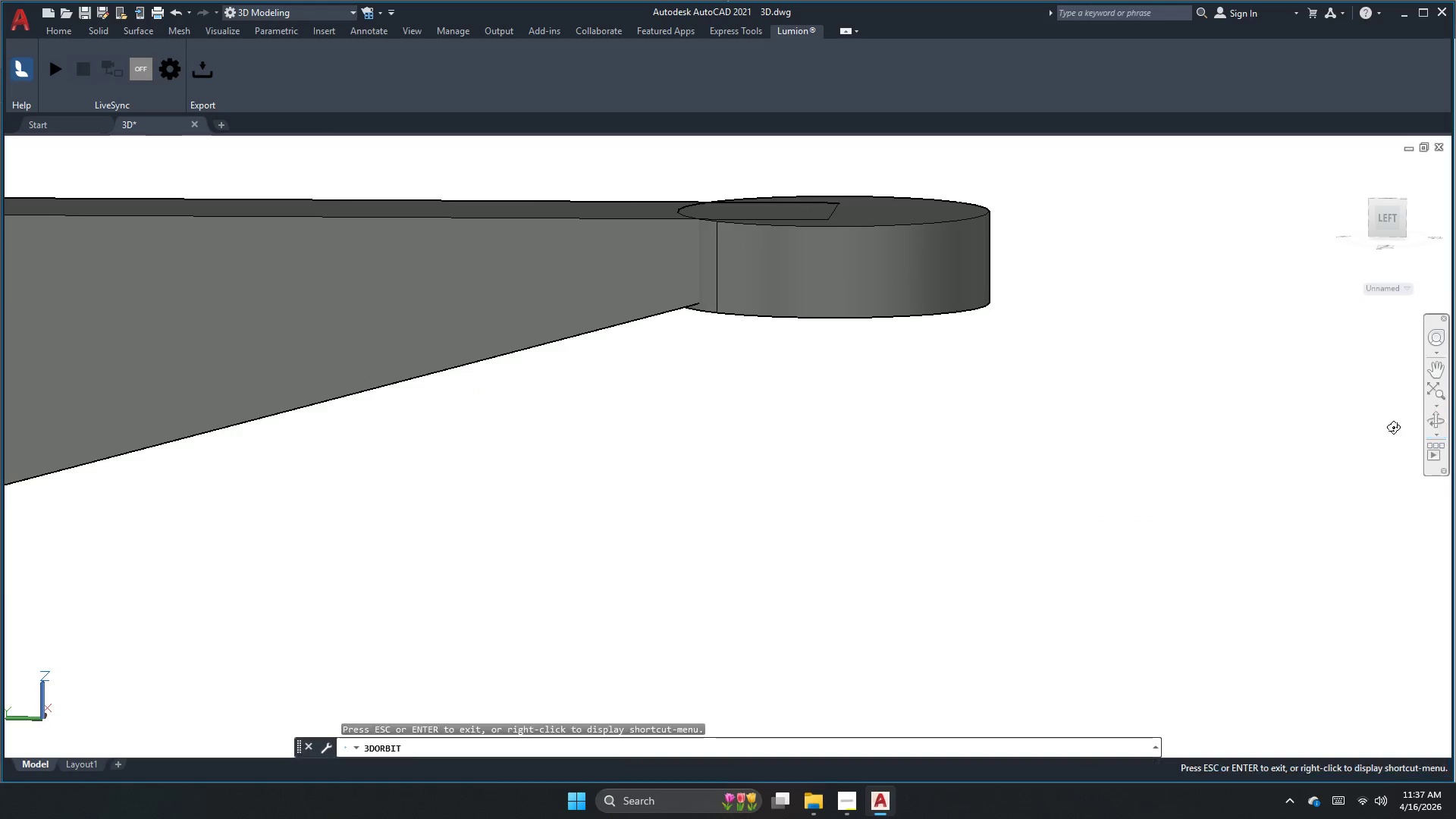 
left_click_drag(start_coordinate=[1004, 494], to_coordinate=[971, 592])
 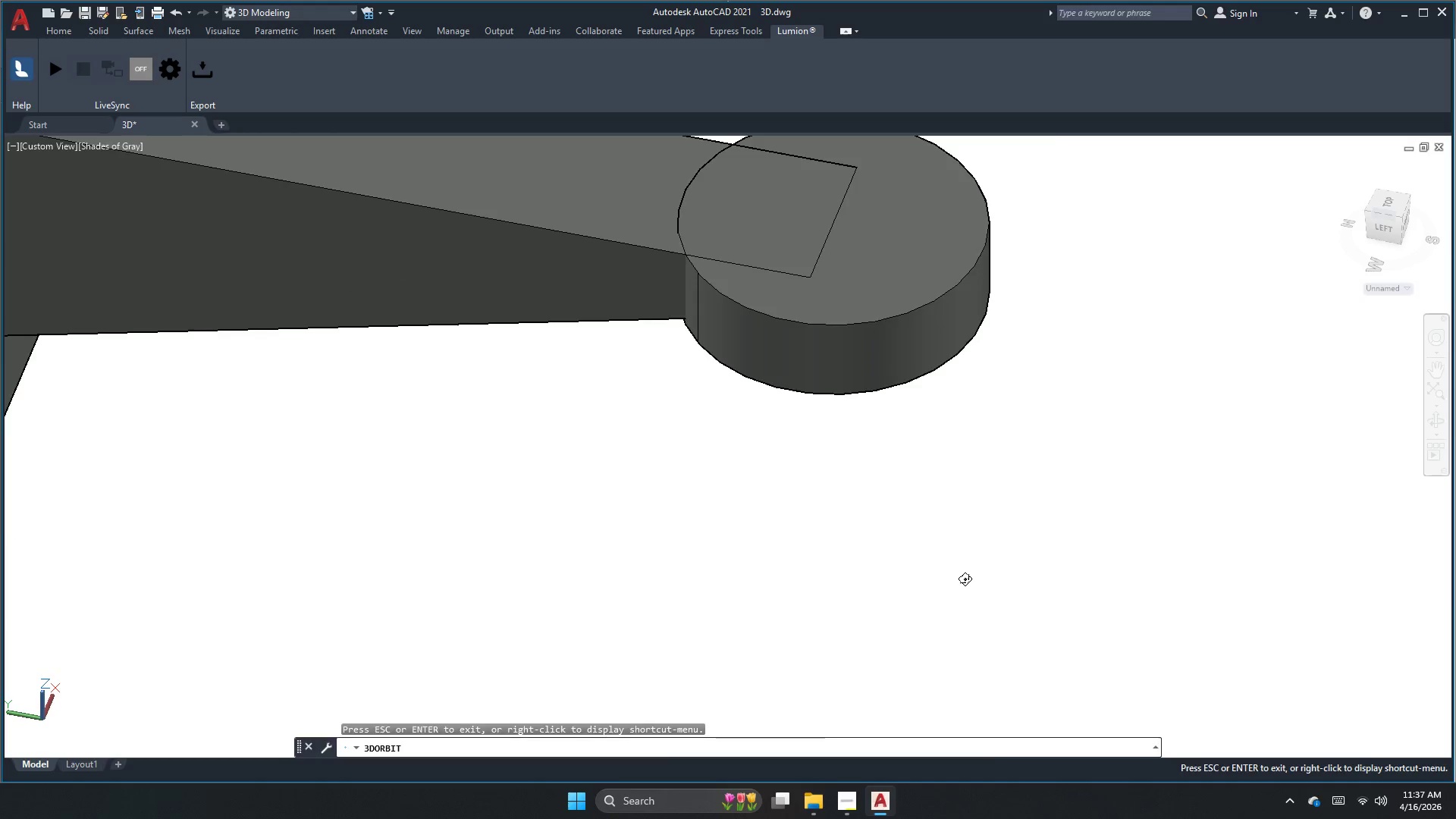 
key(Escape)
 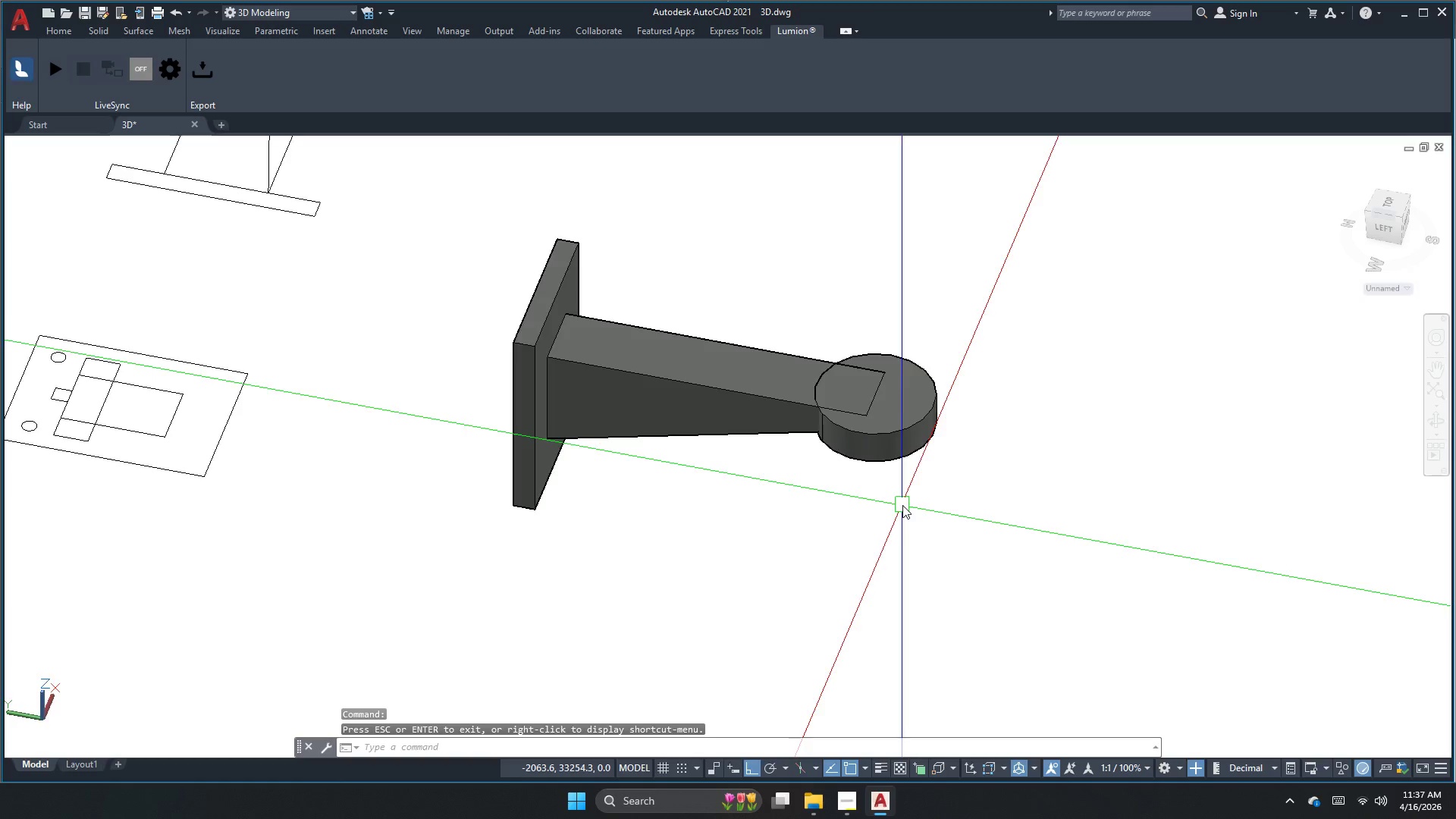 
key(Escape)
 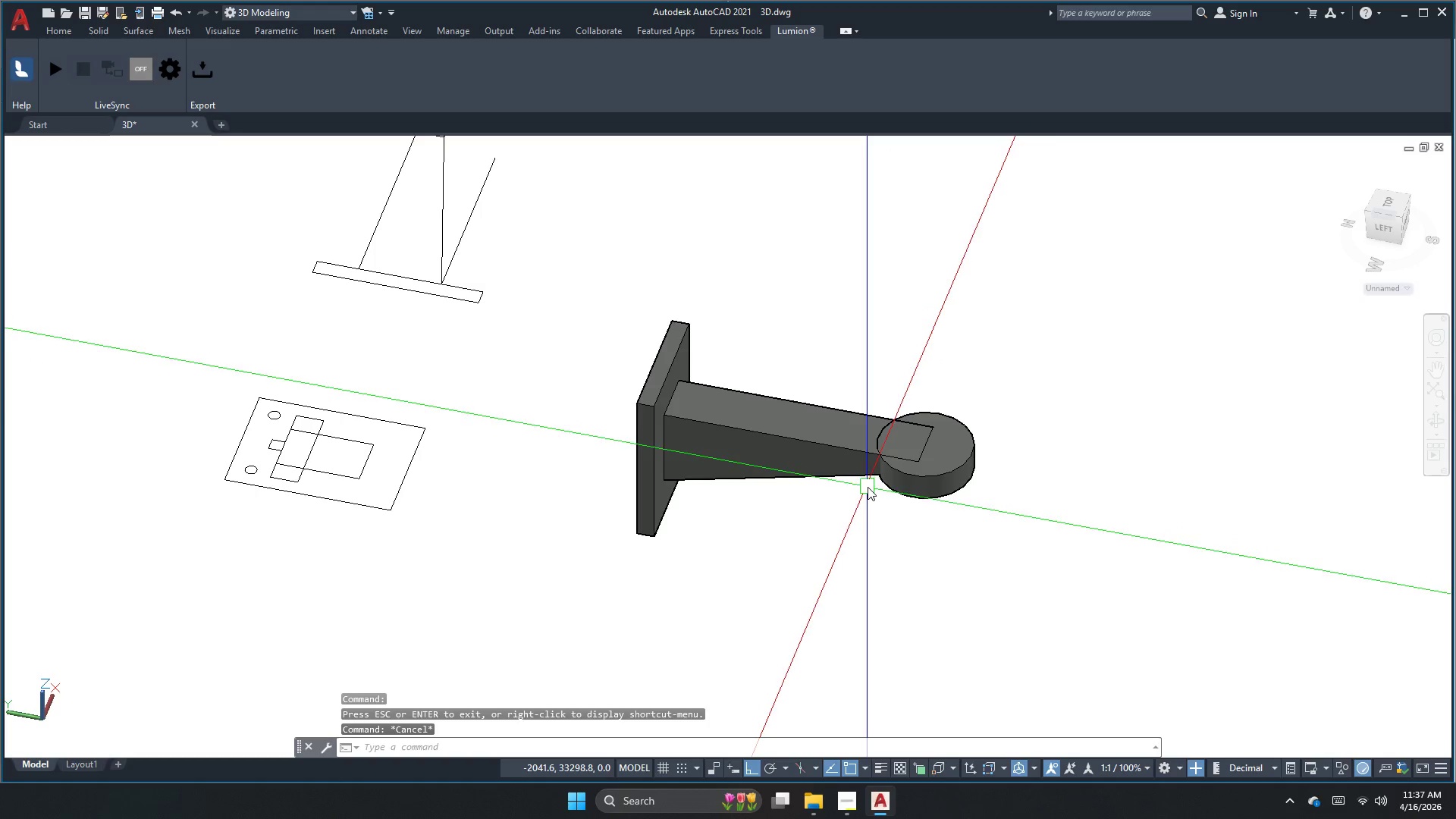 
key(Escape)
 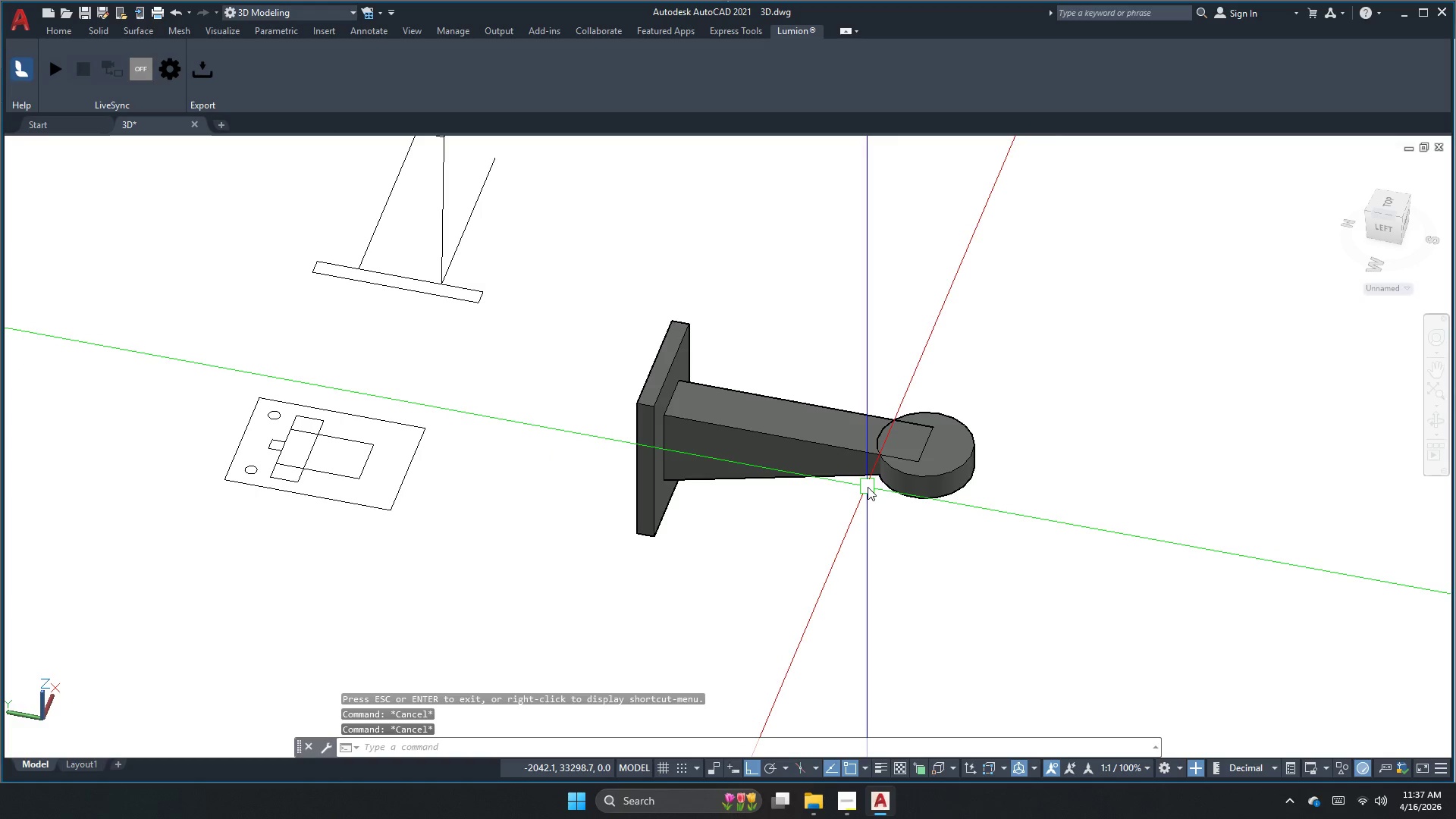 
scroll: coordinate [863, 484], scroll_direction: down, amount: 2.0
 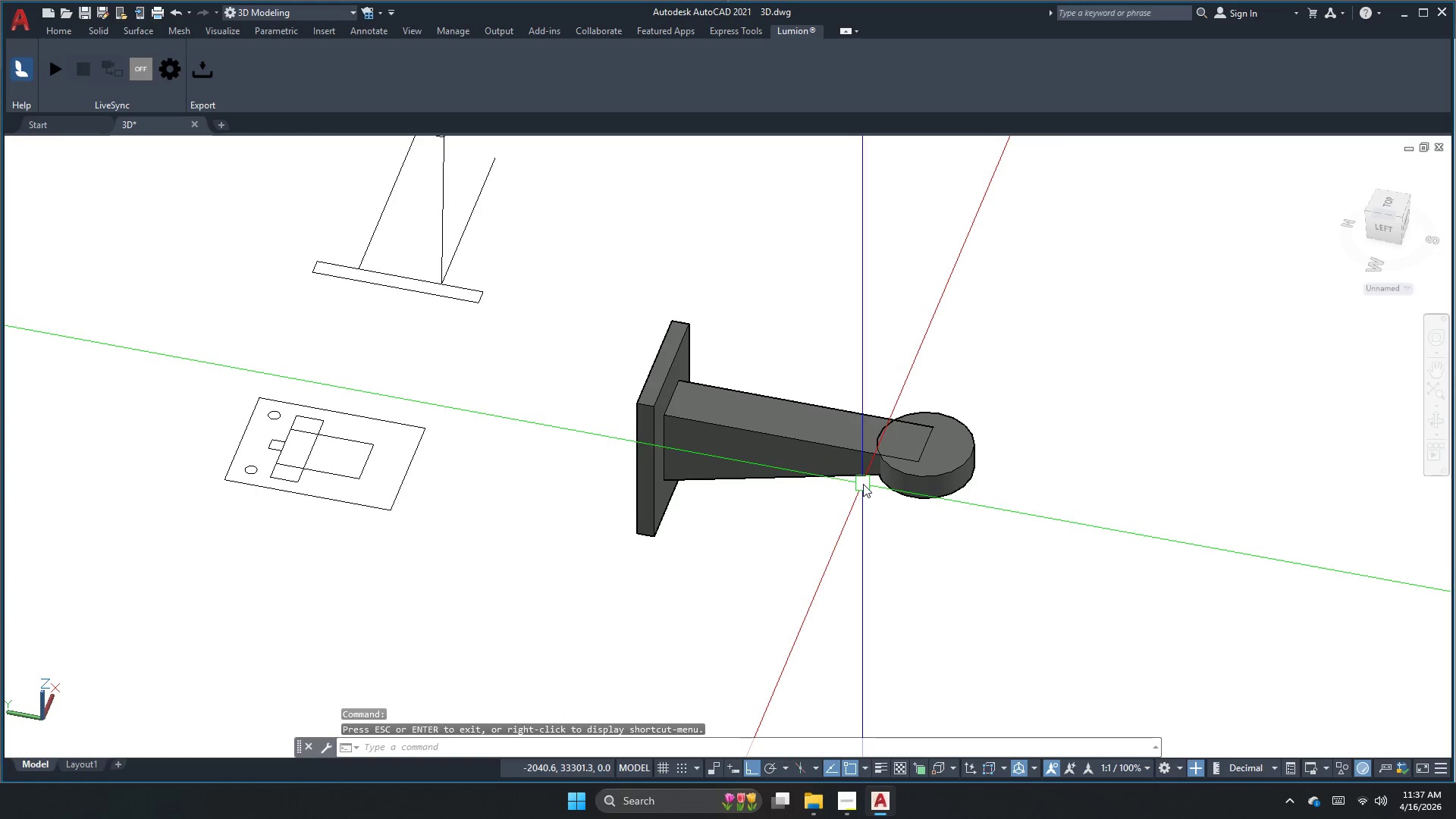 
key(Escape)
 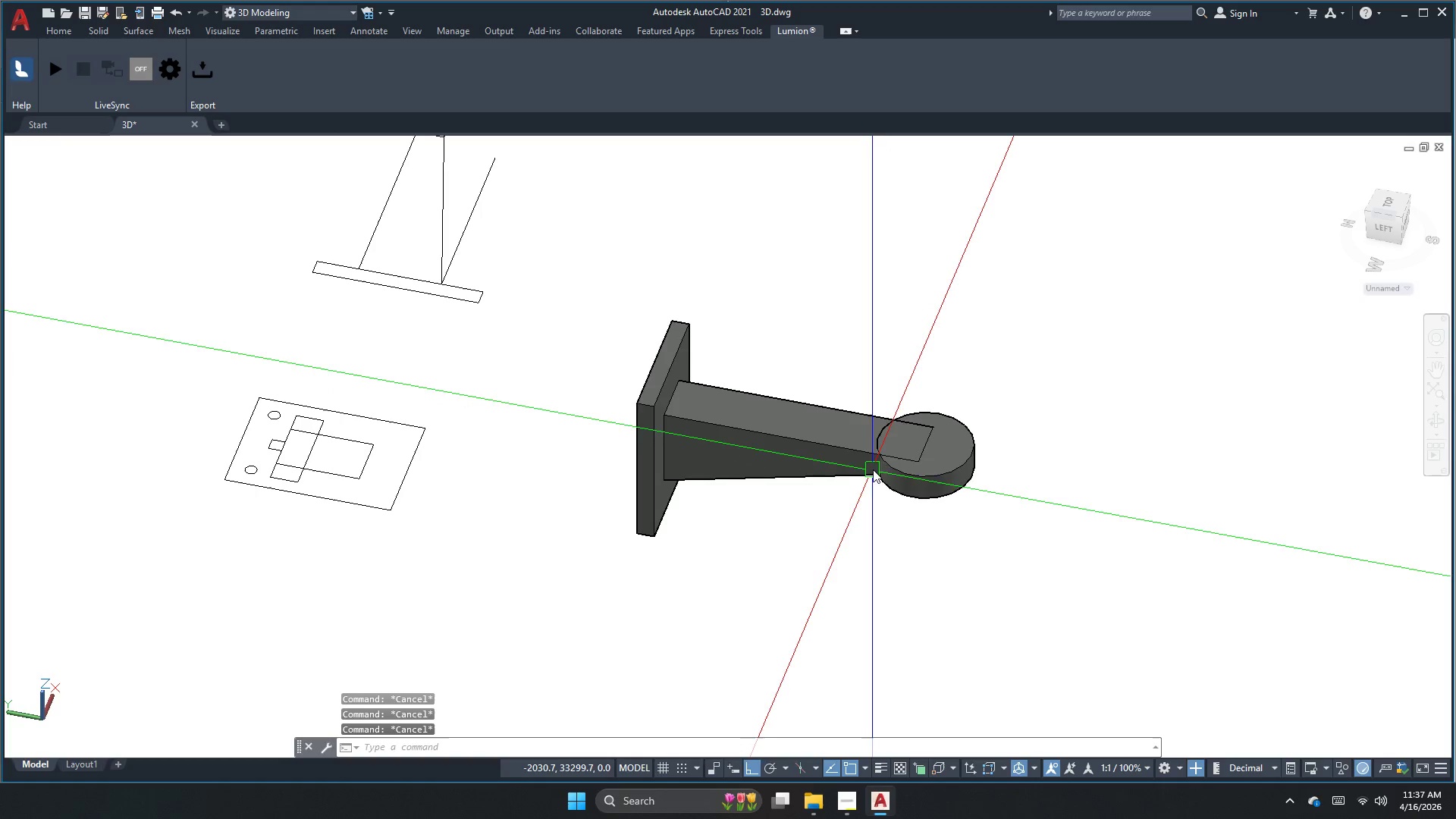 
type(uni )
 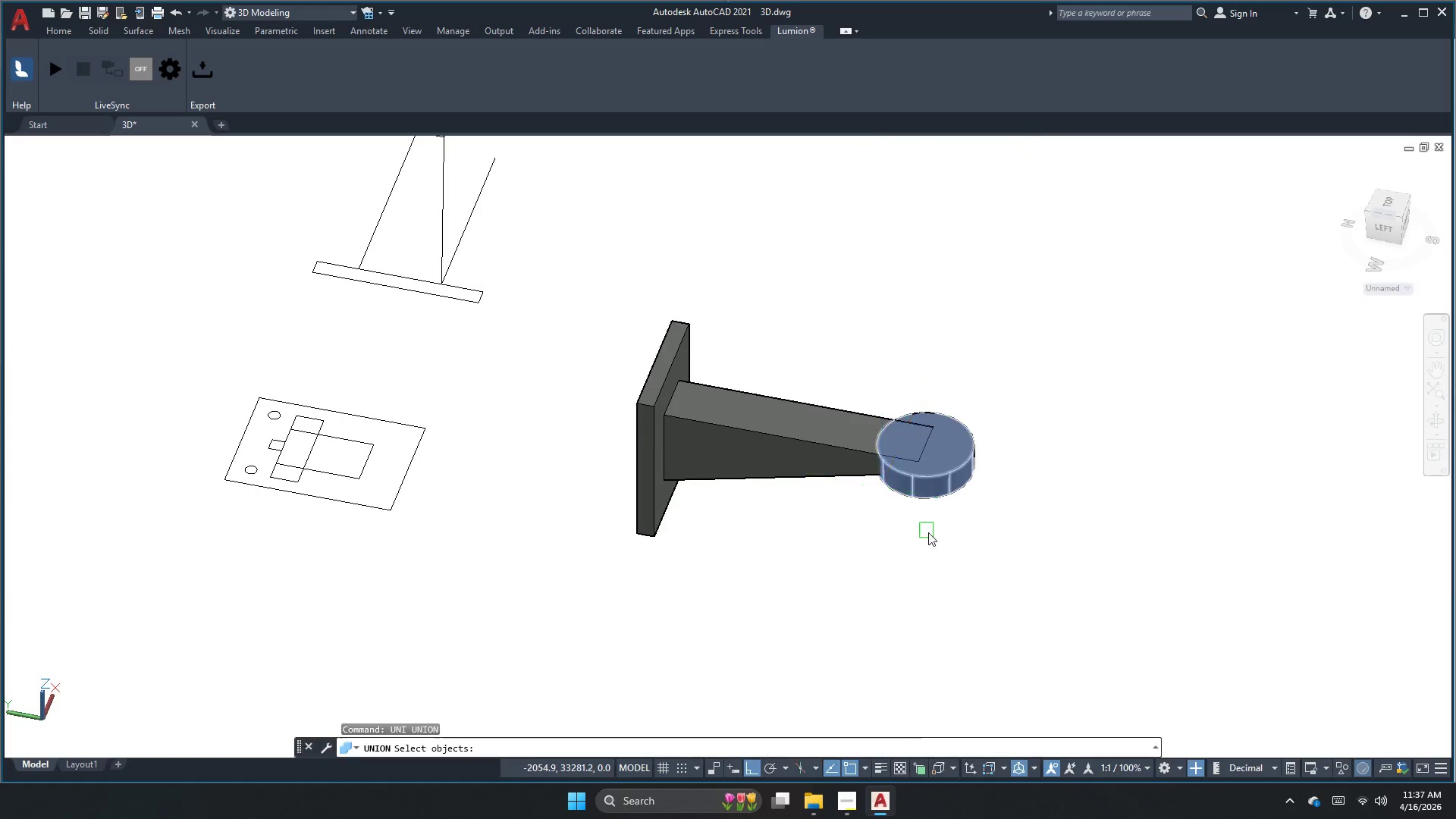 
left_click_drag(start_coordinate=[924, 533], to_coordinate=[919, 514])
 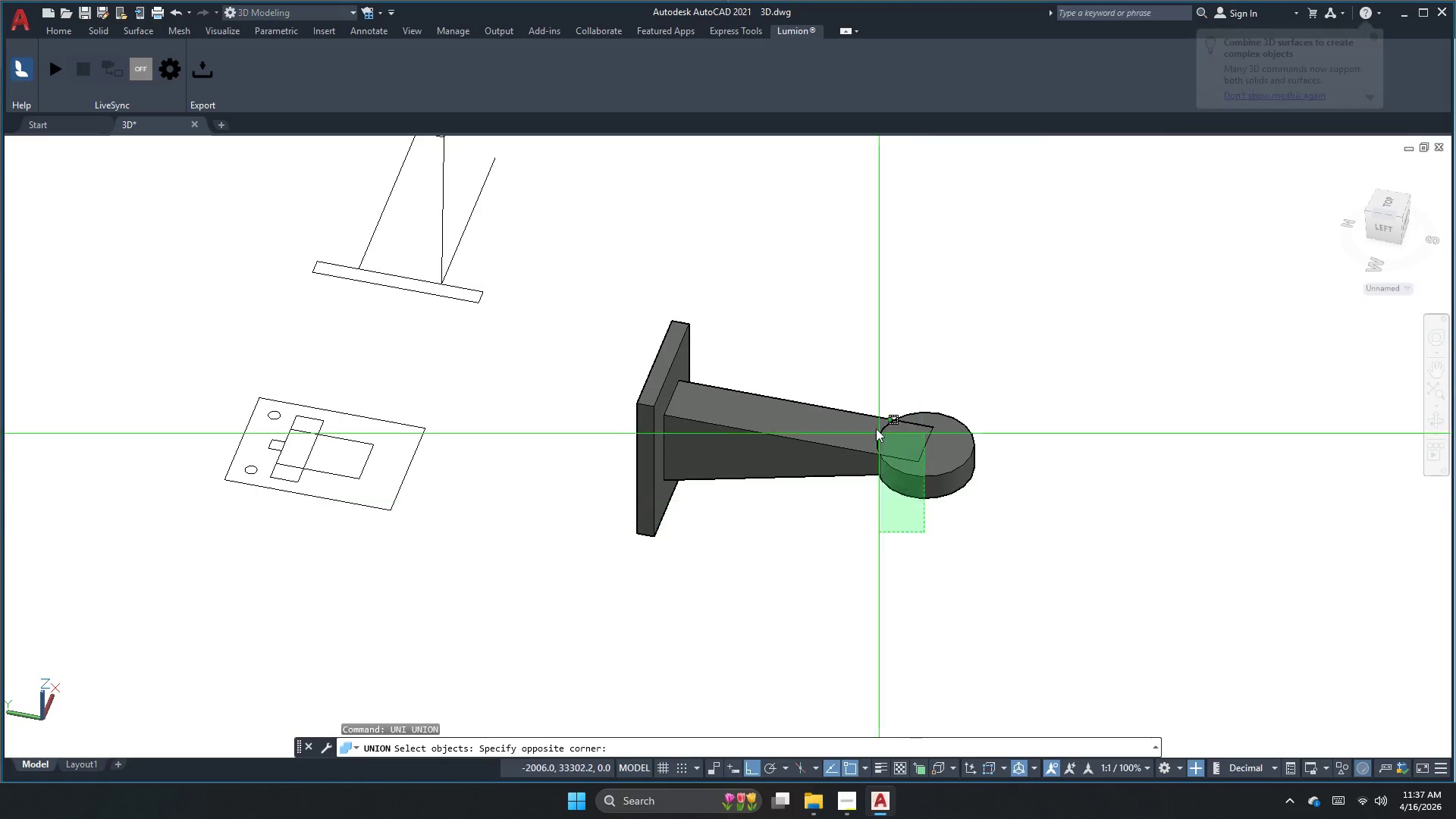 
double_click([864, 416])
 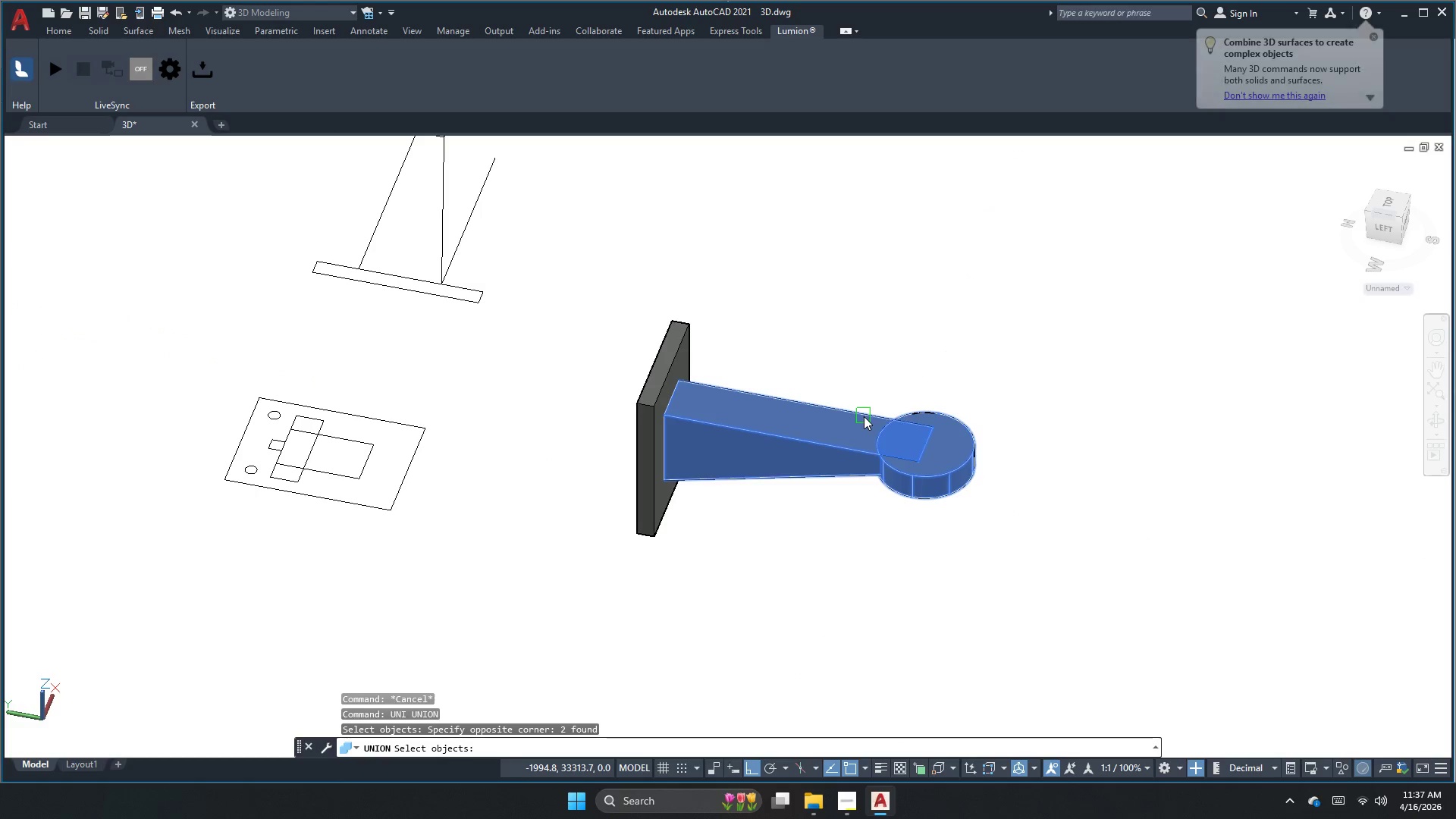 
key(Space)
 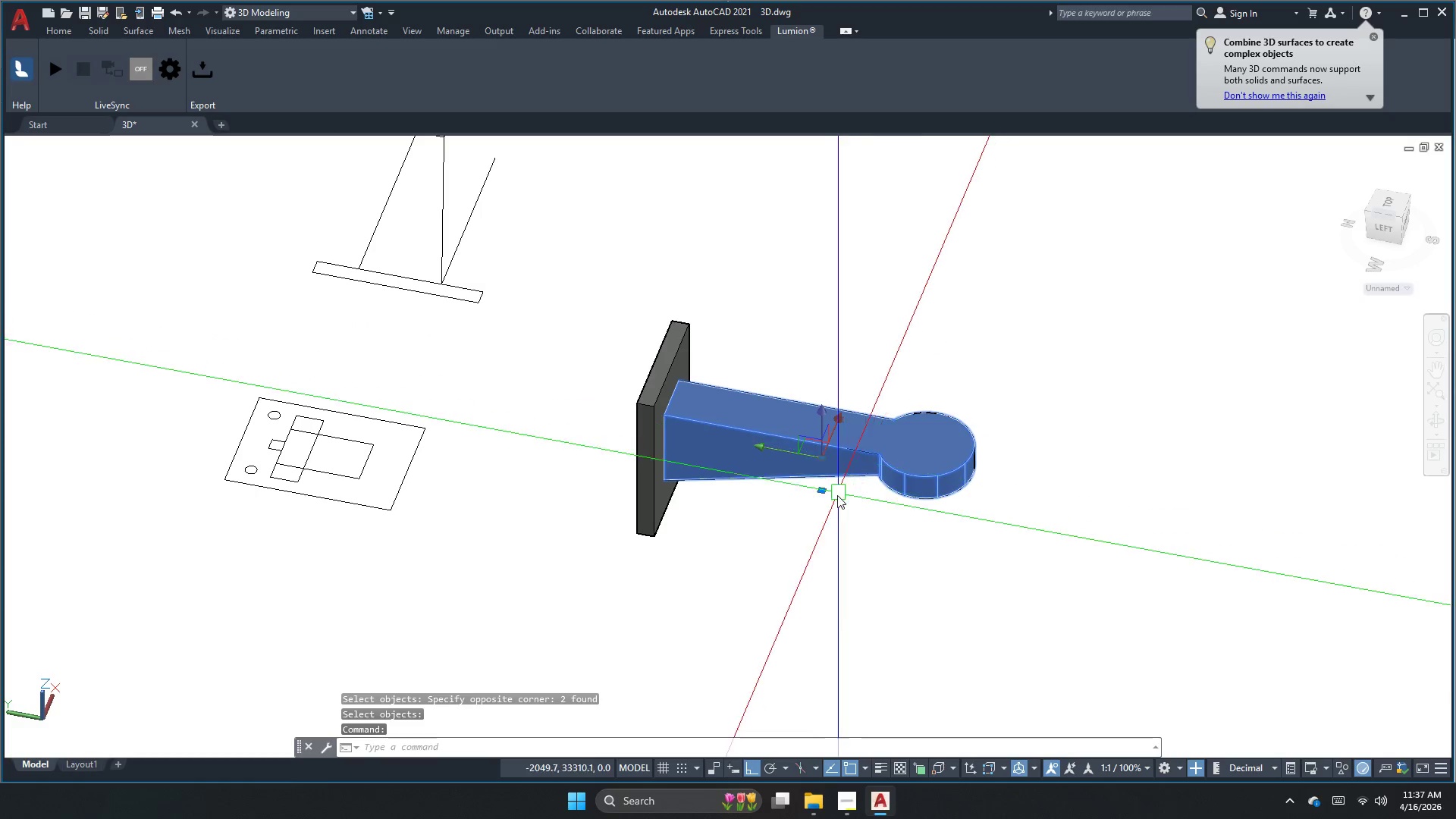 
key(Escape)
 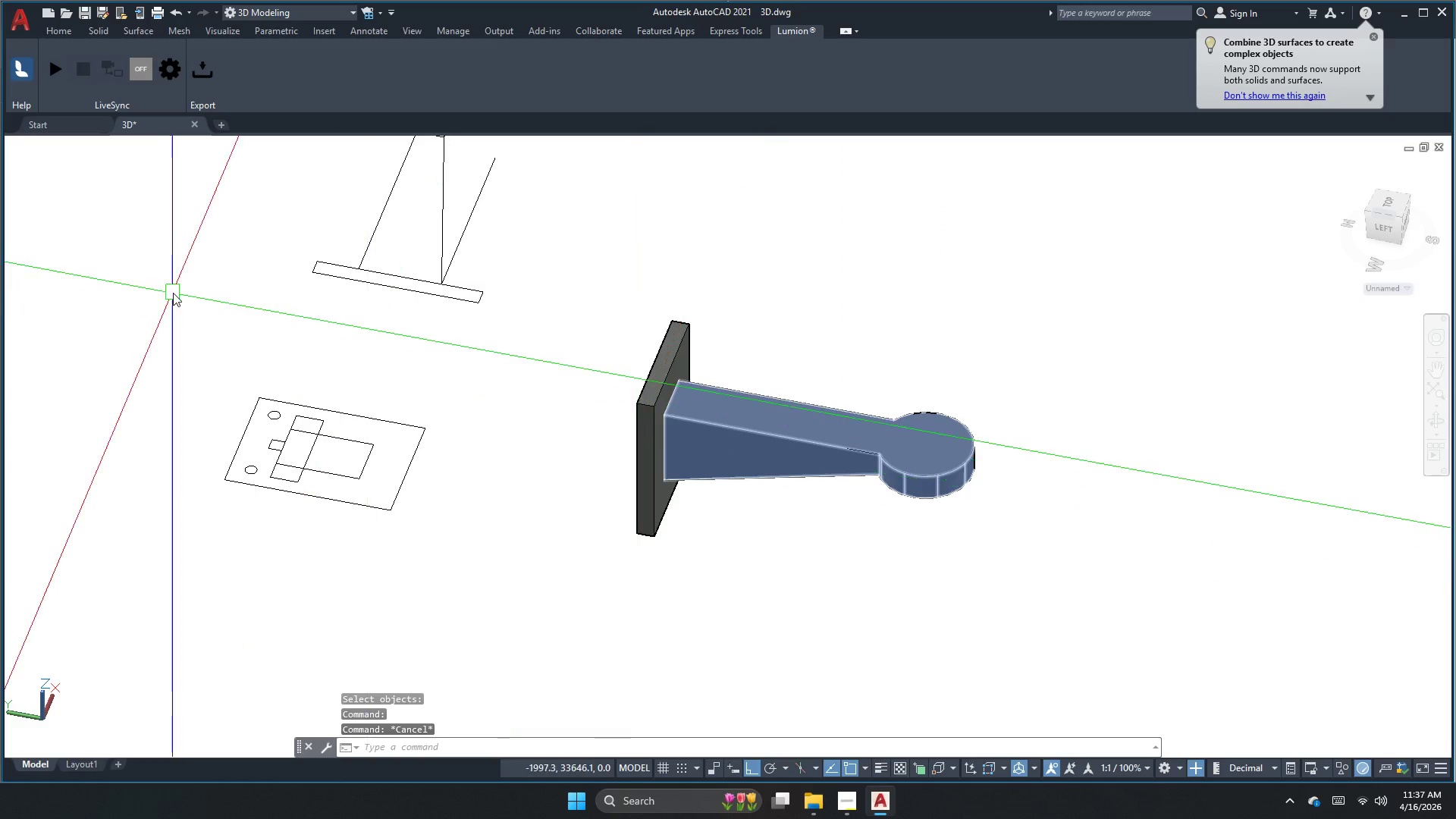 
key(Escape)
 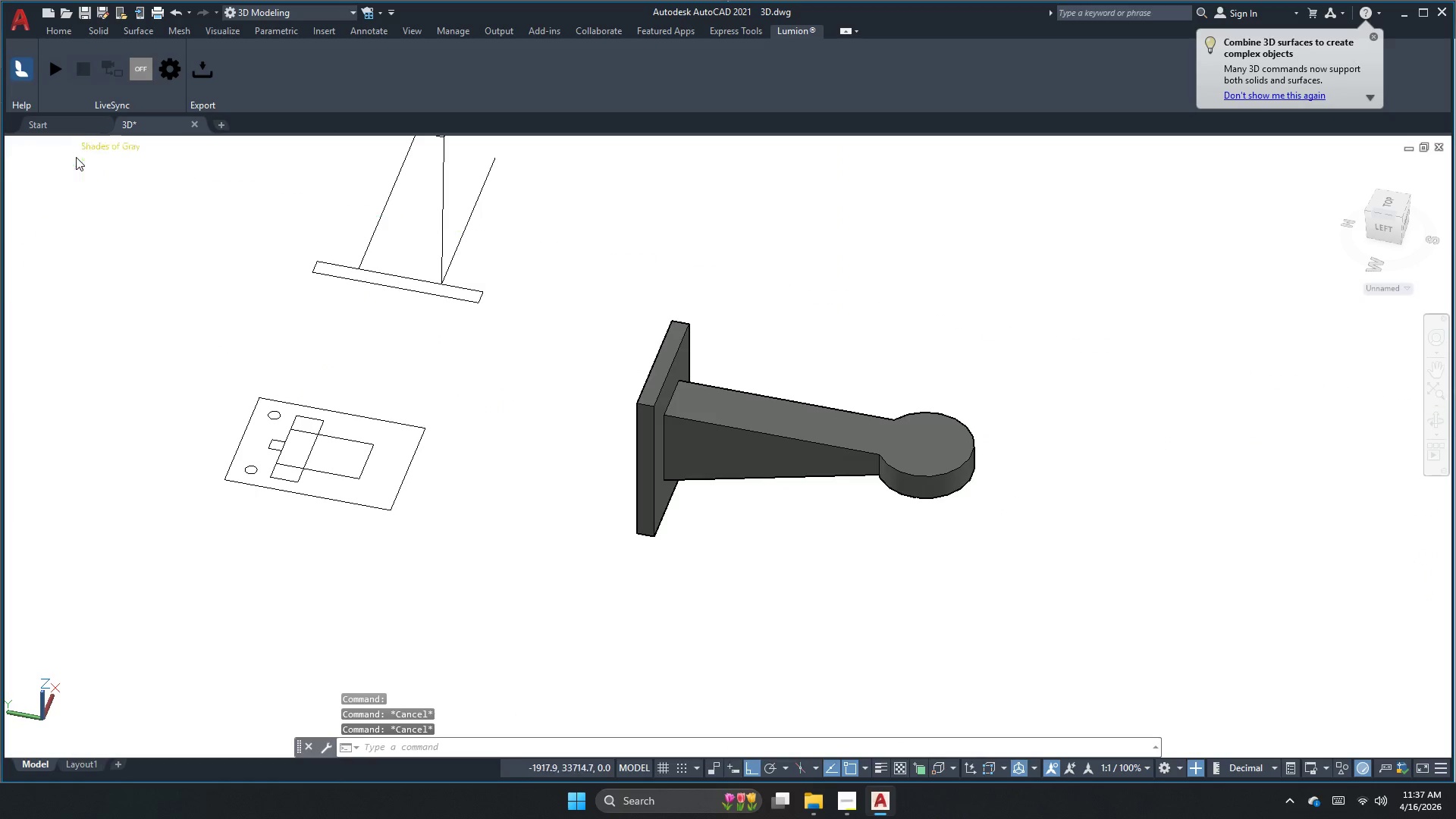 
left_click([64, 147])
 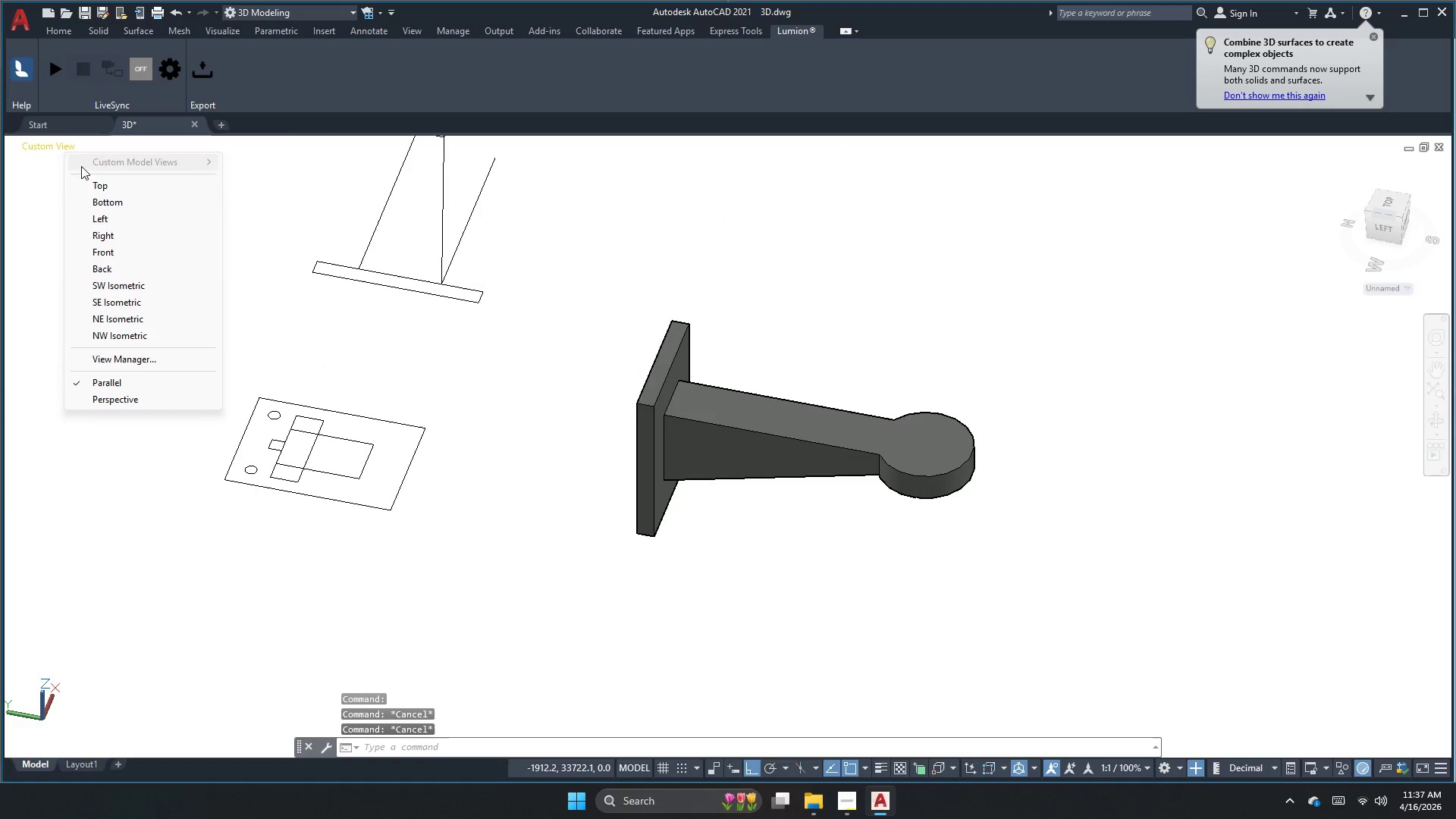 
left_click([88, 182])
 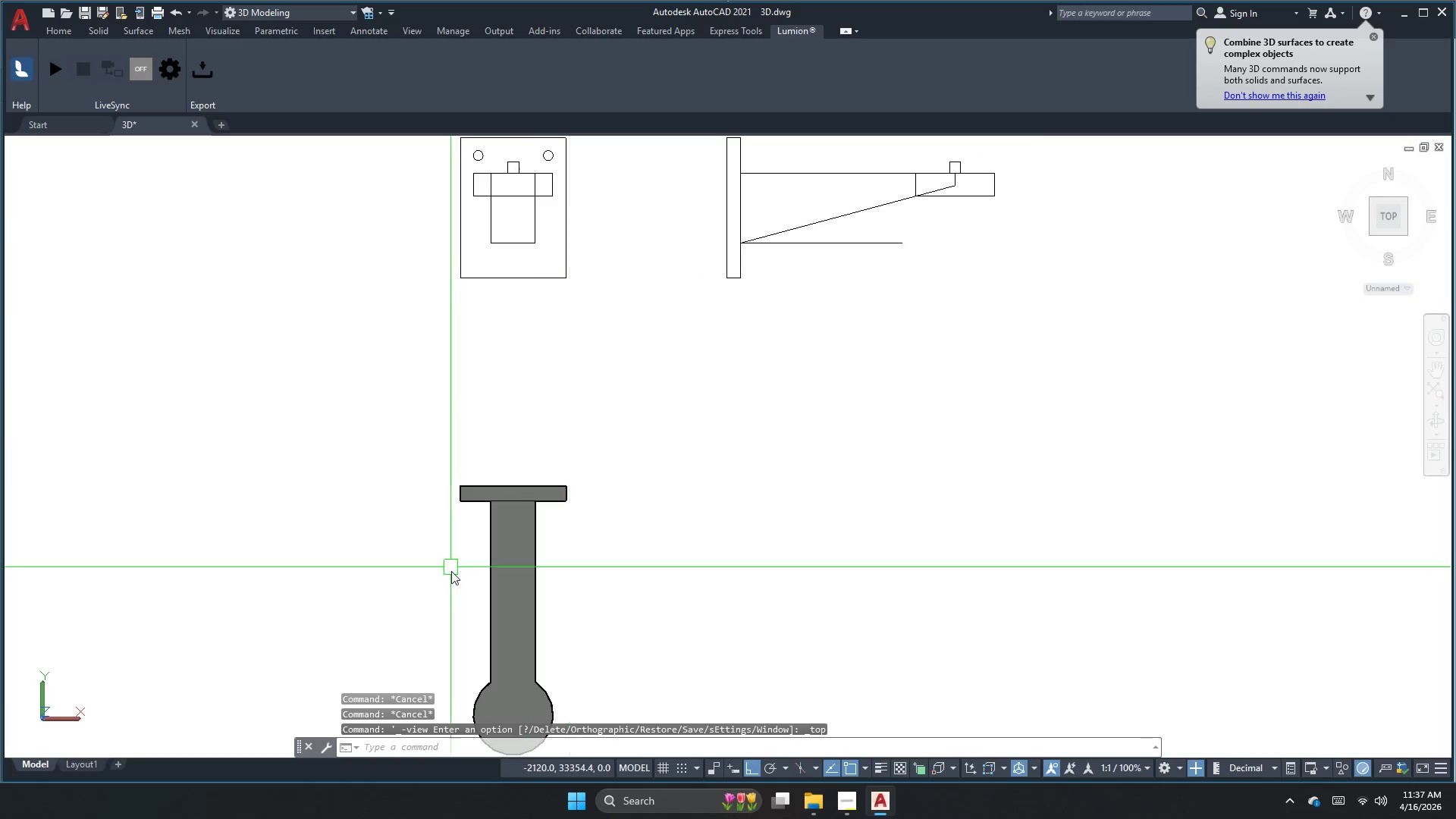 
key(Escape)
key(Escape)
type(dli )
 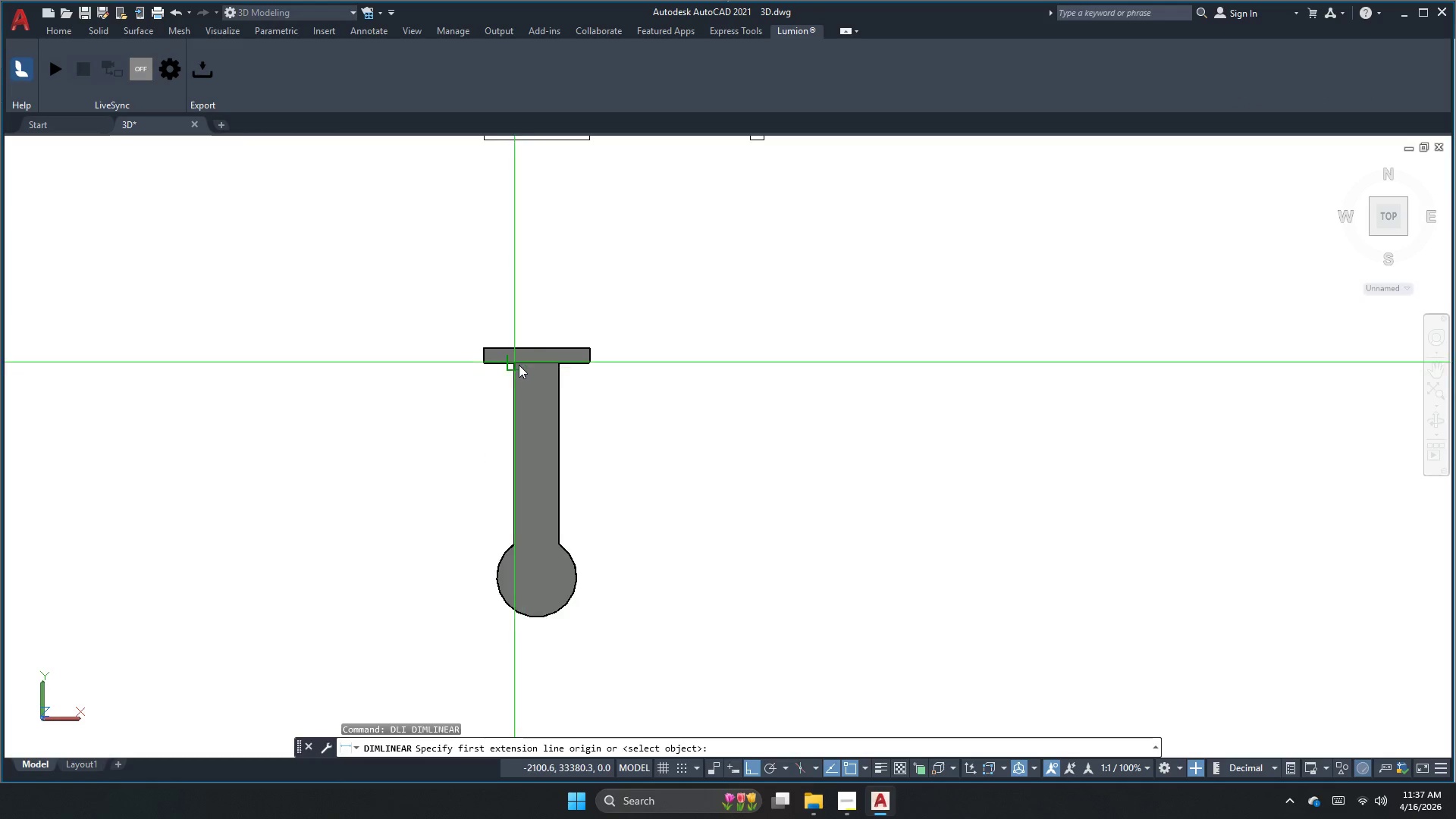 
left_click_drag(start_coordinate=[517, 365], to_coordinate=[516, 370])
 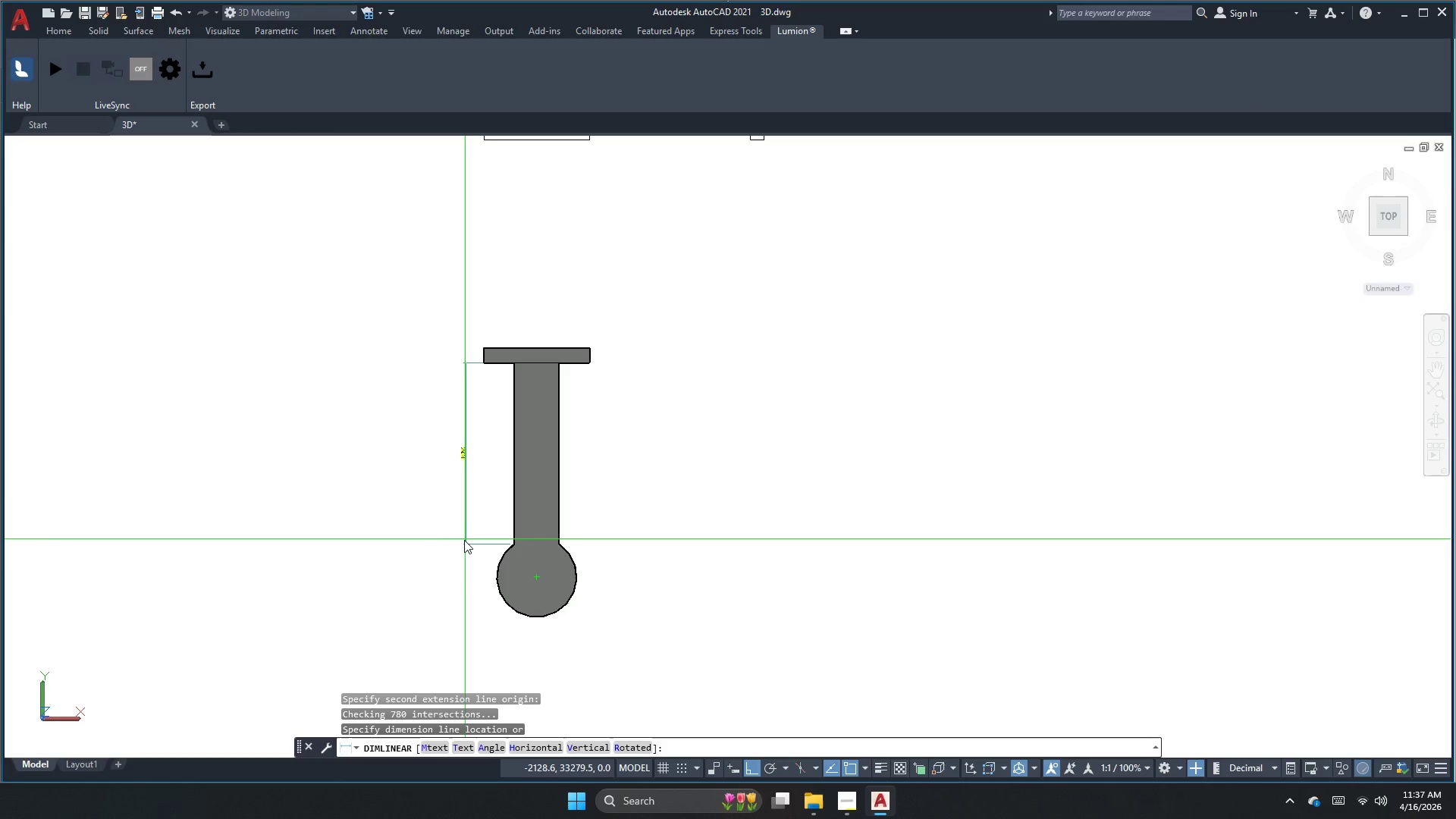 
scroll: coordinate [461, 450], scroll_direction: up, amount: 3.0
 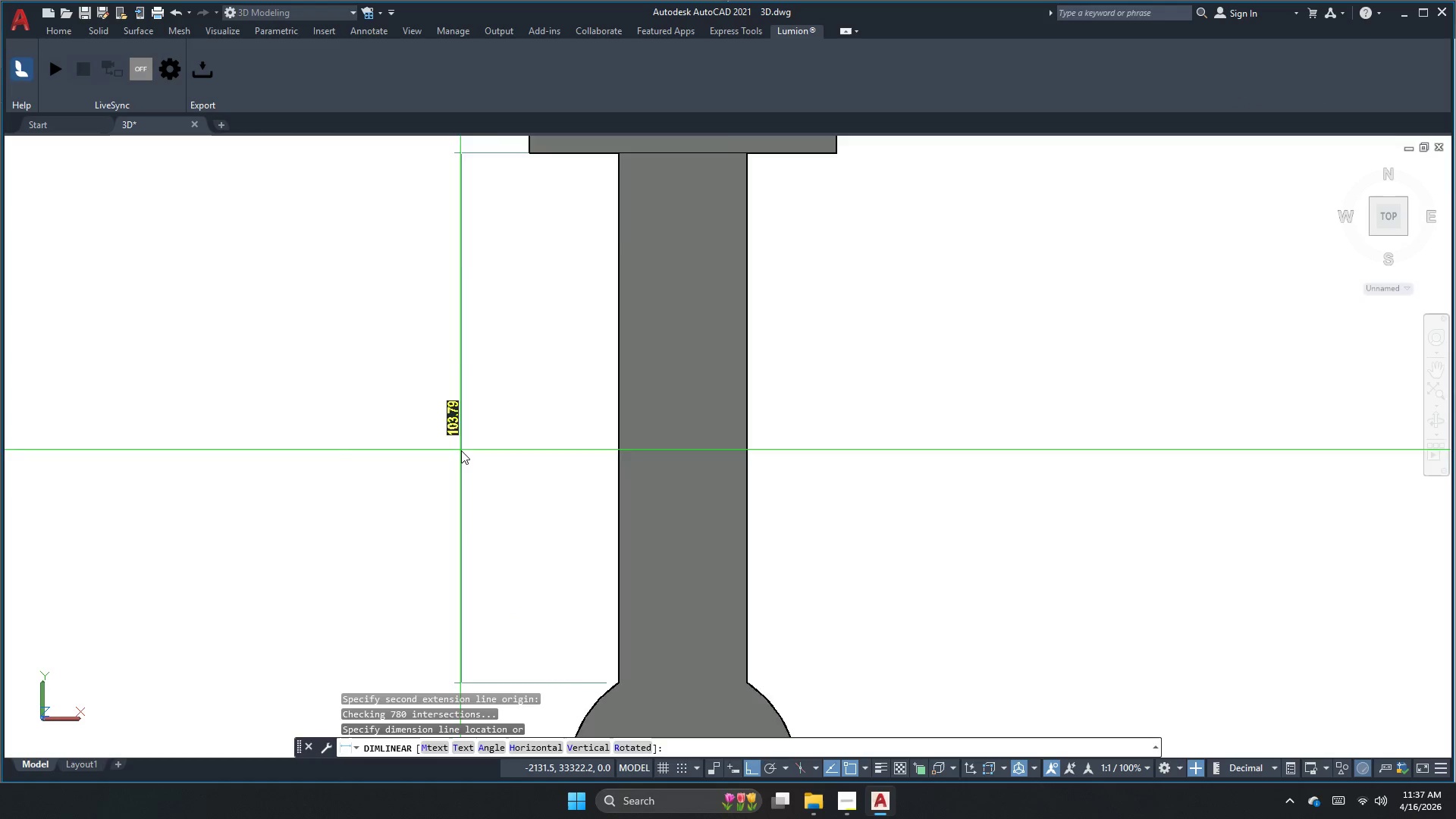 
scroll: coordinate [461, 450], scroll_direction: down, amount: 1.0
 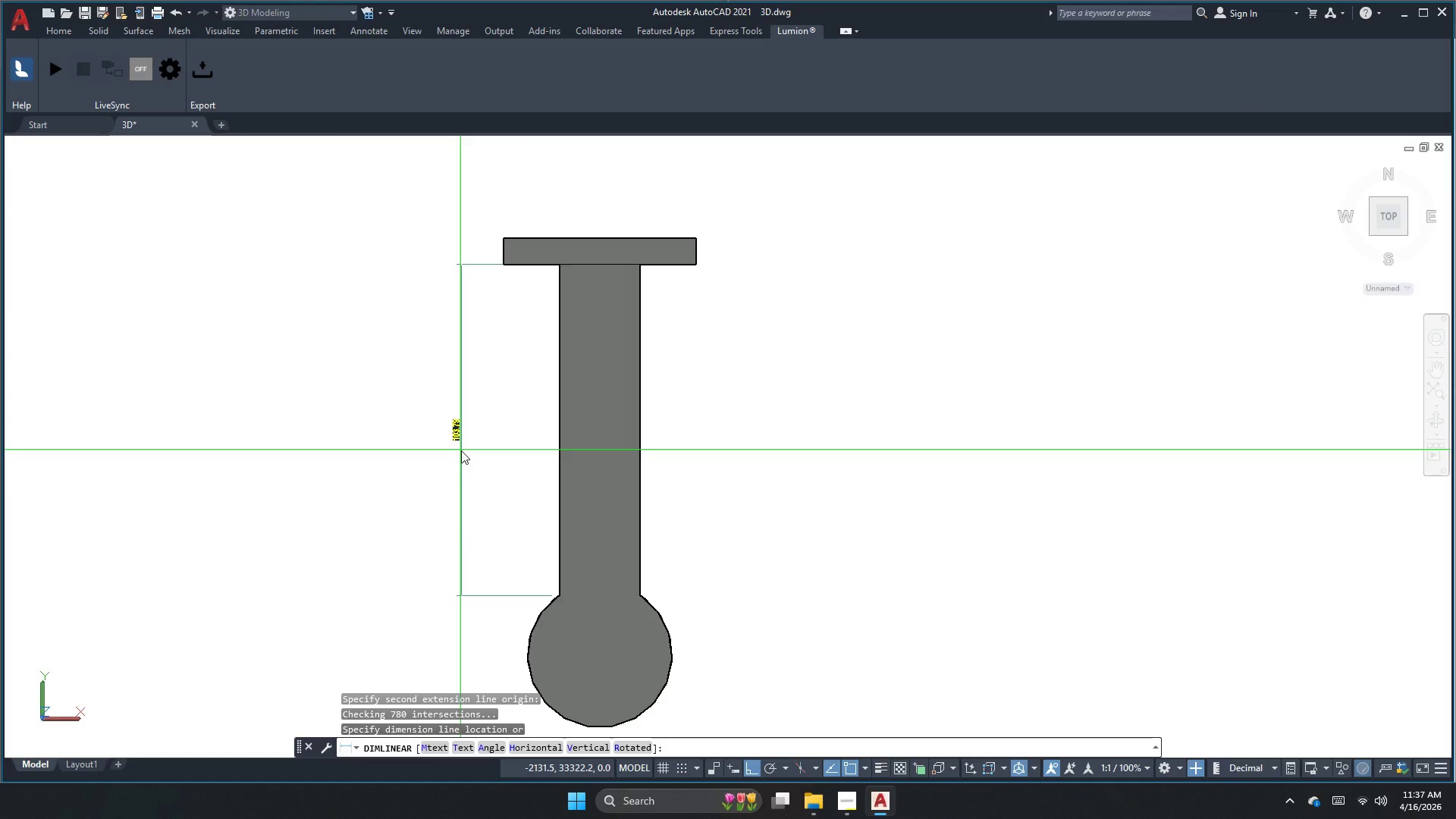 
key(Escape)
 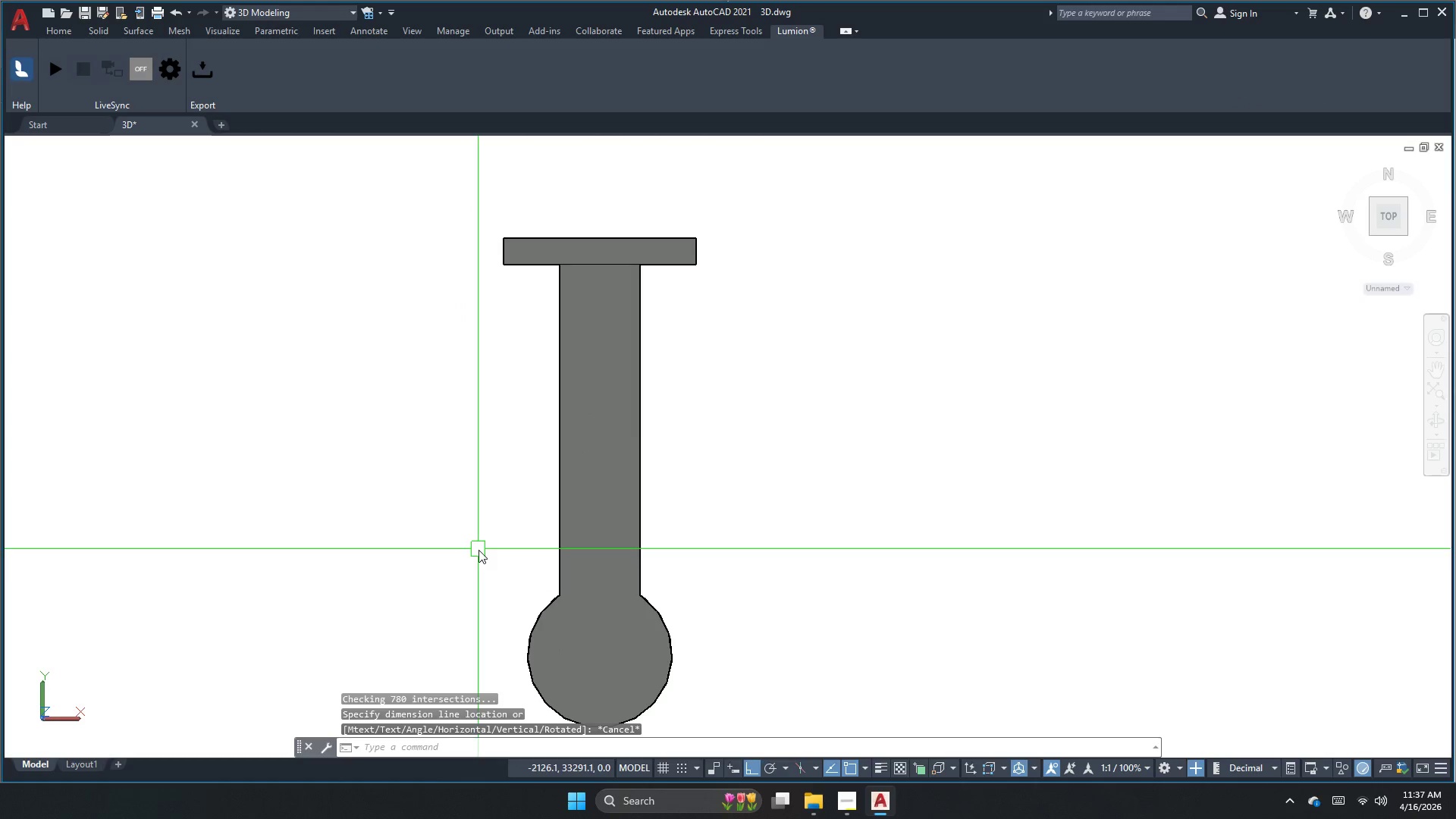 
key(C)
 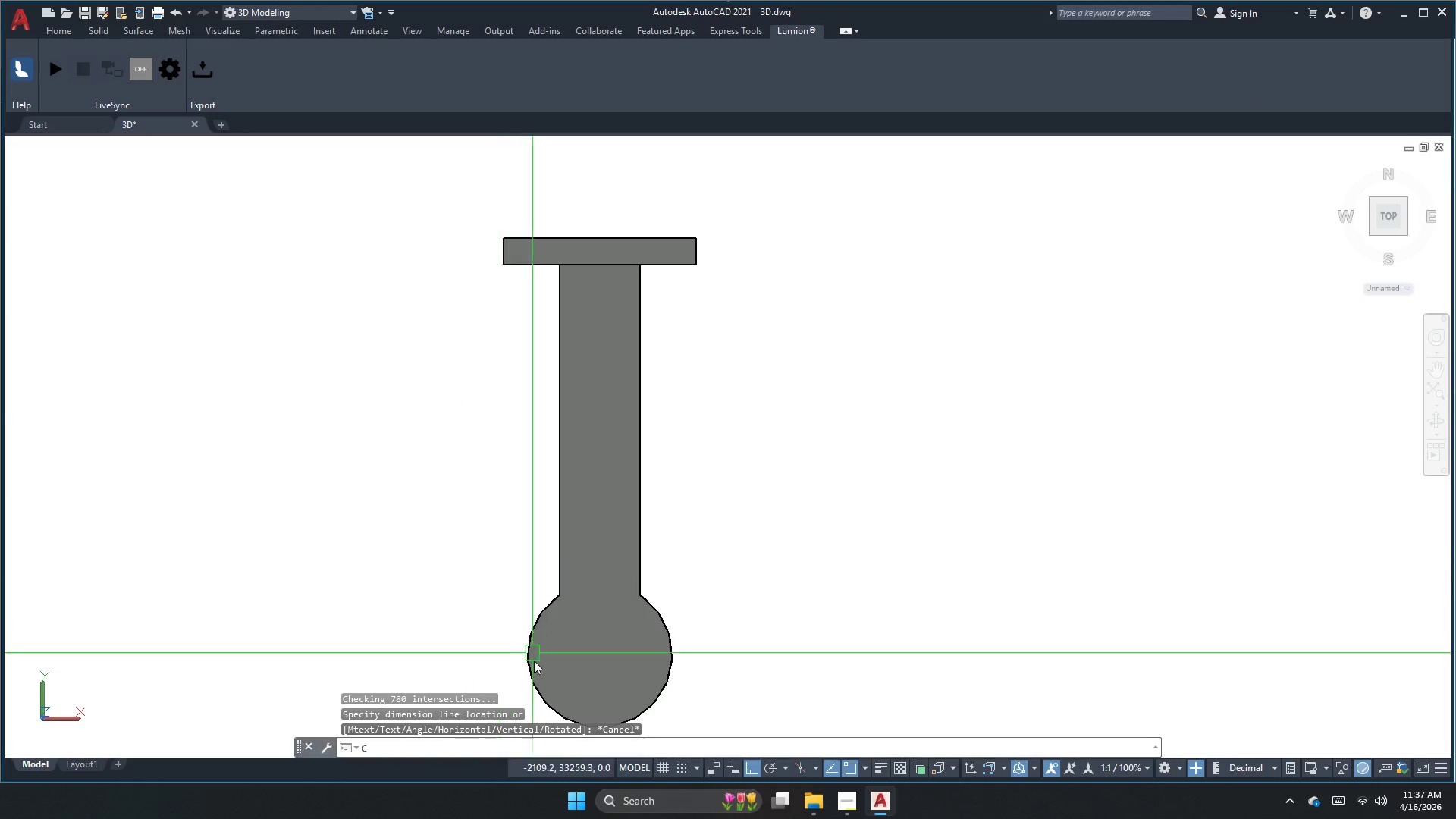 
key(Space)
 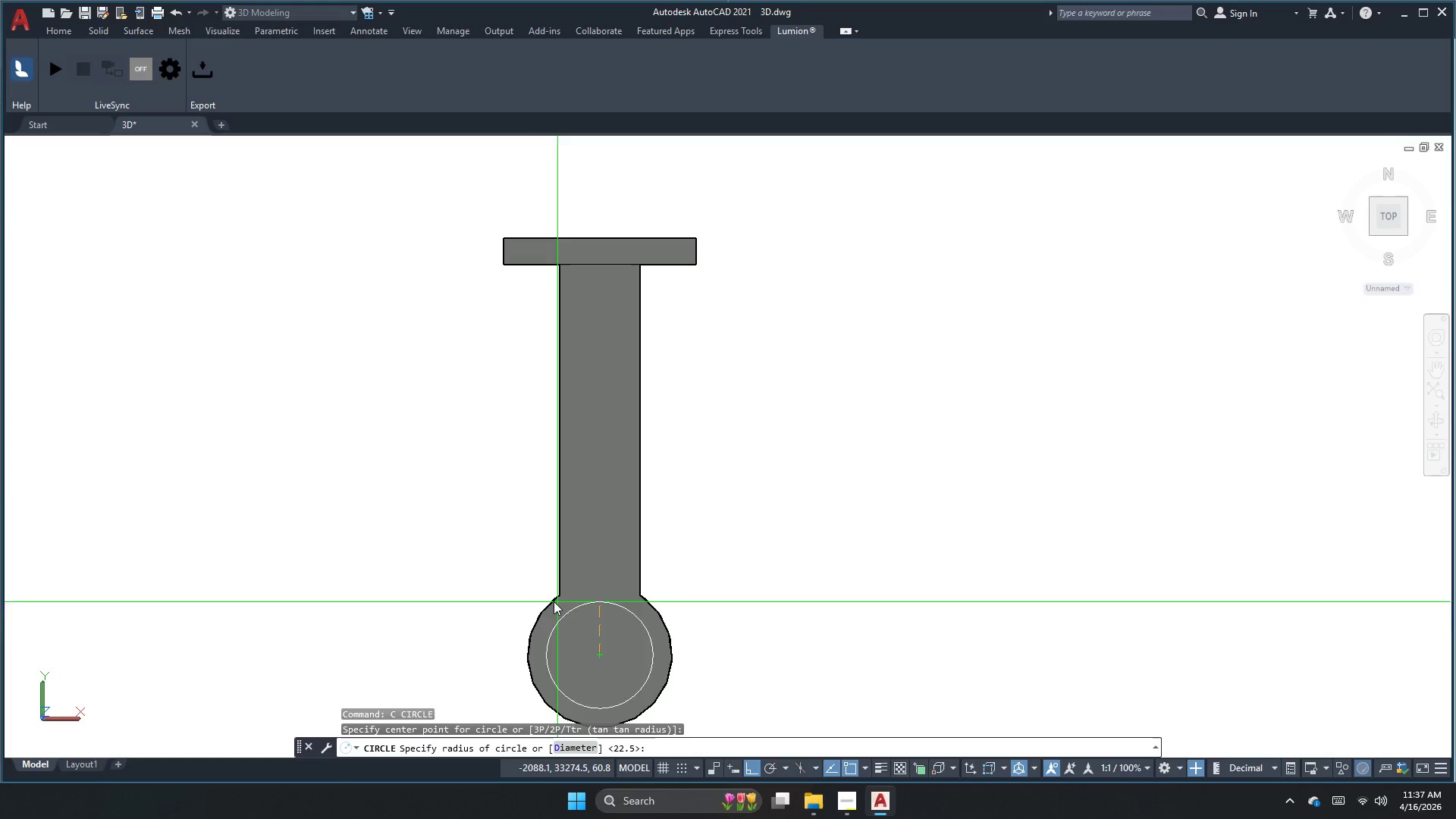 
left_click([548, 601])
 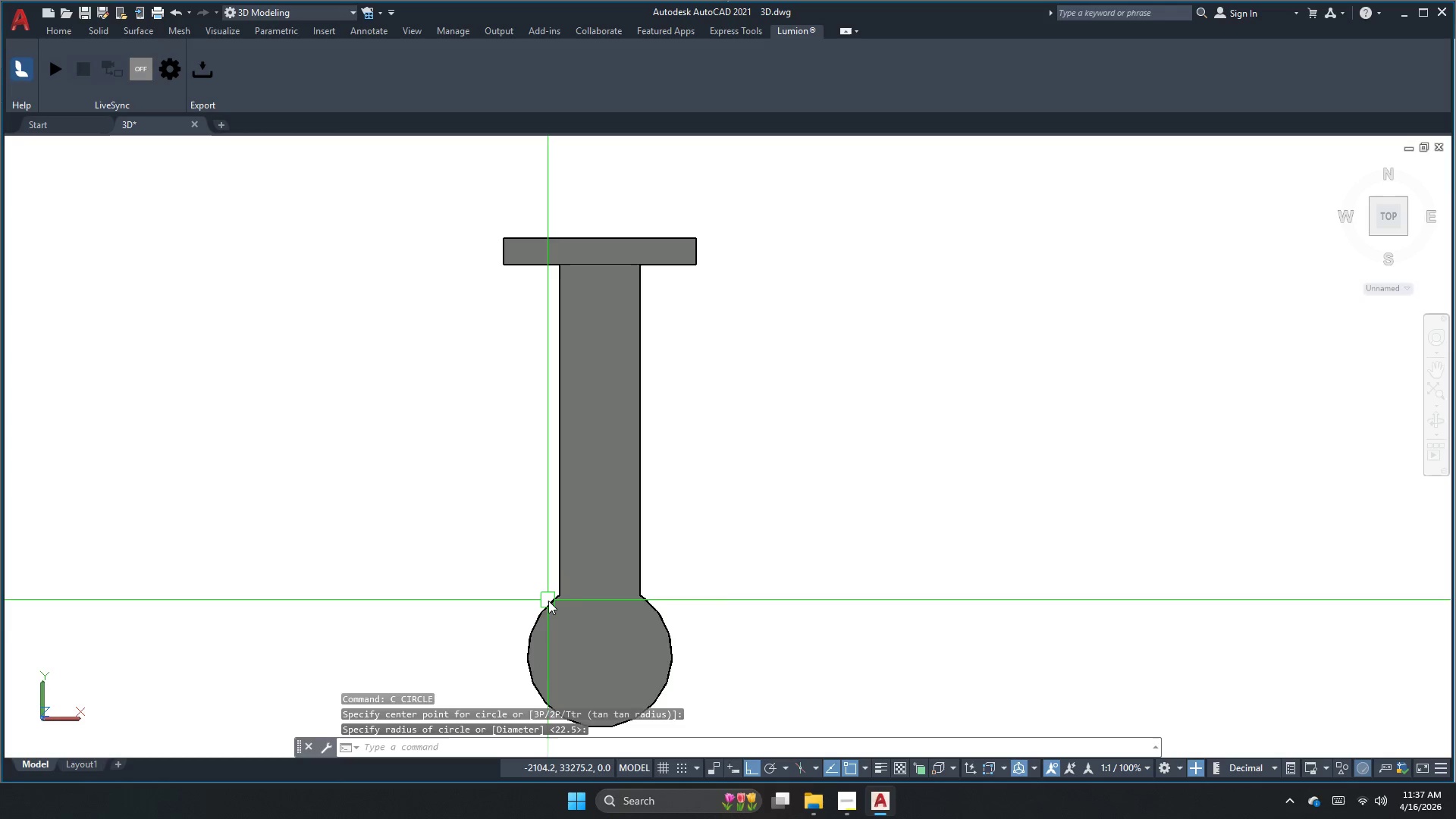 
key(Escape)
 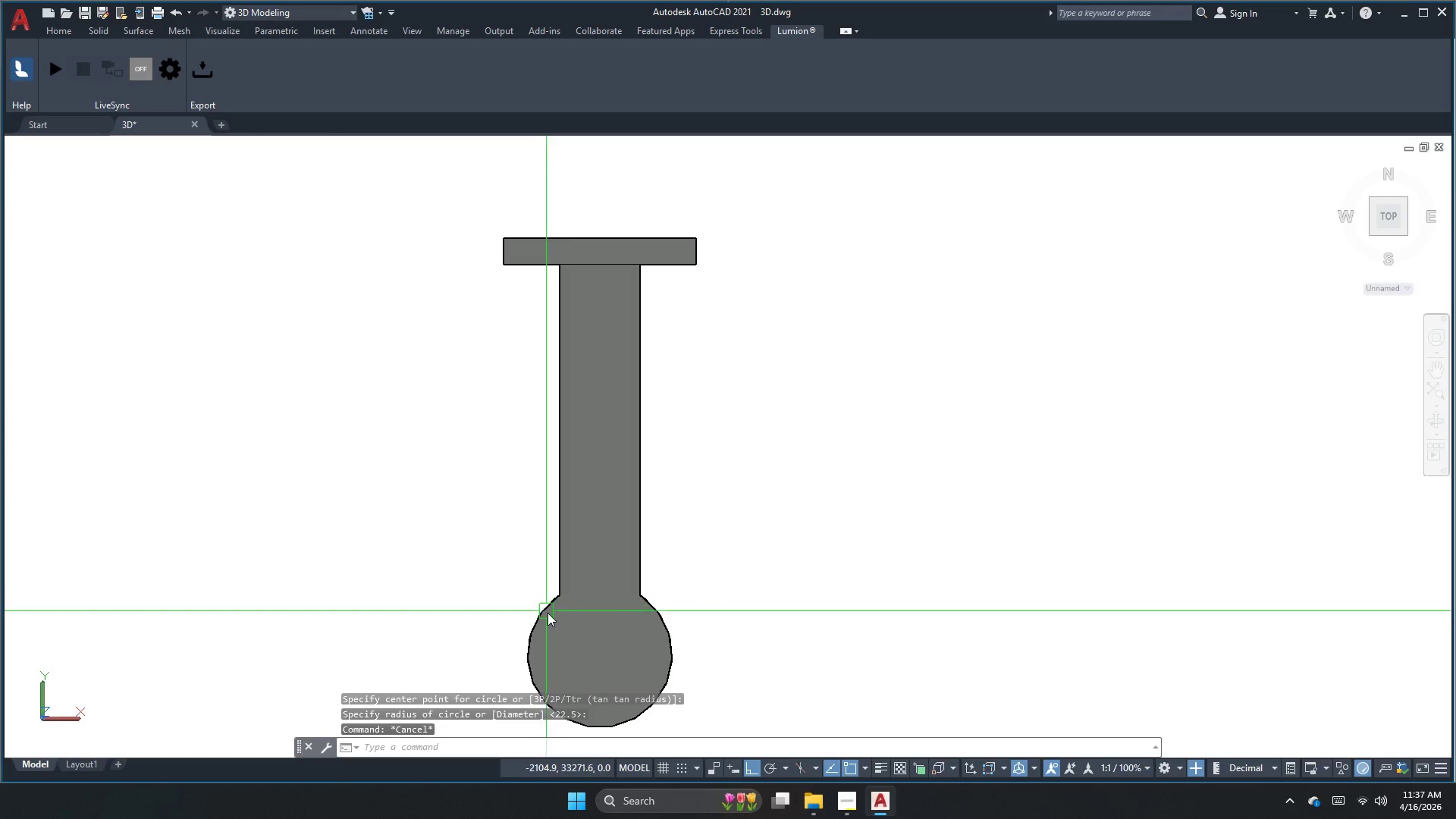 
left_click([548, 613])
 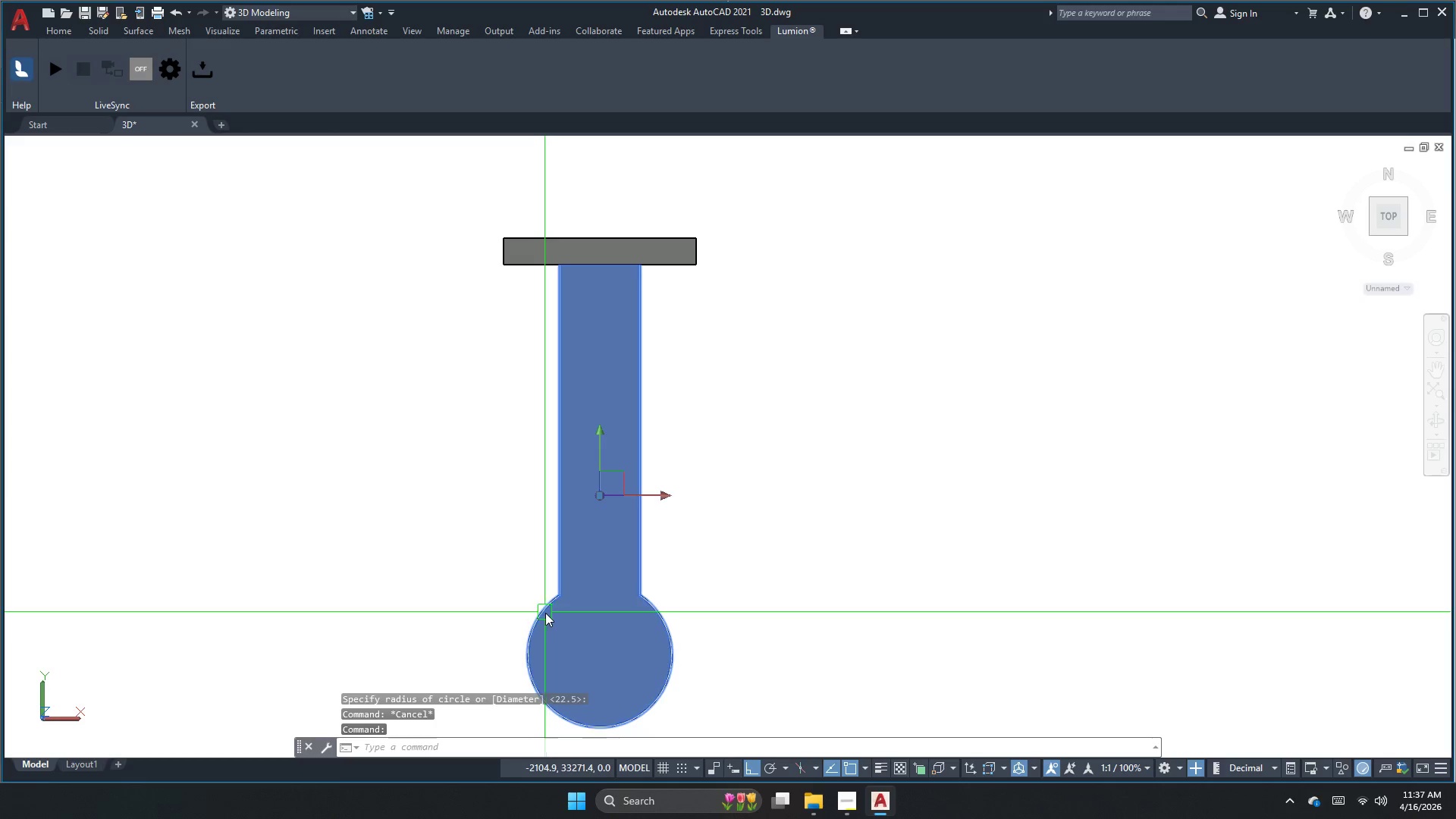 
key(Escape)
 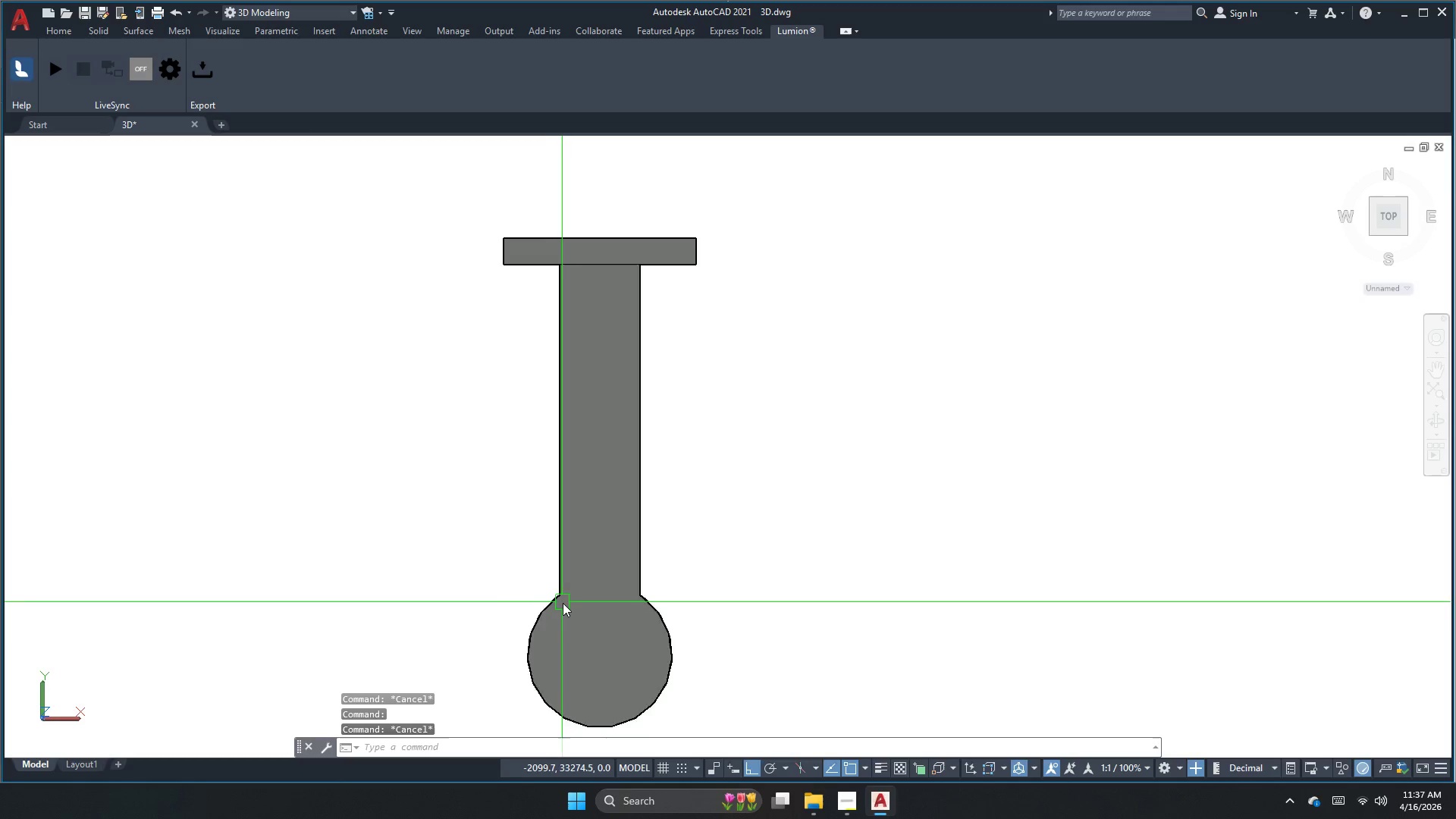 
left_click([563, 603])
 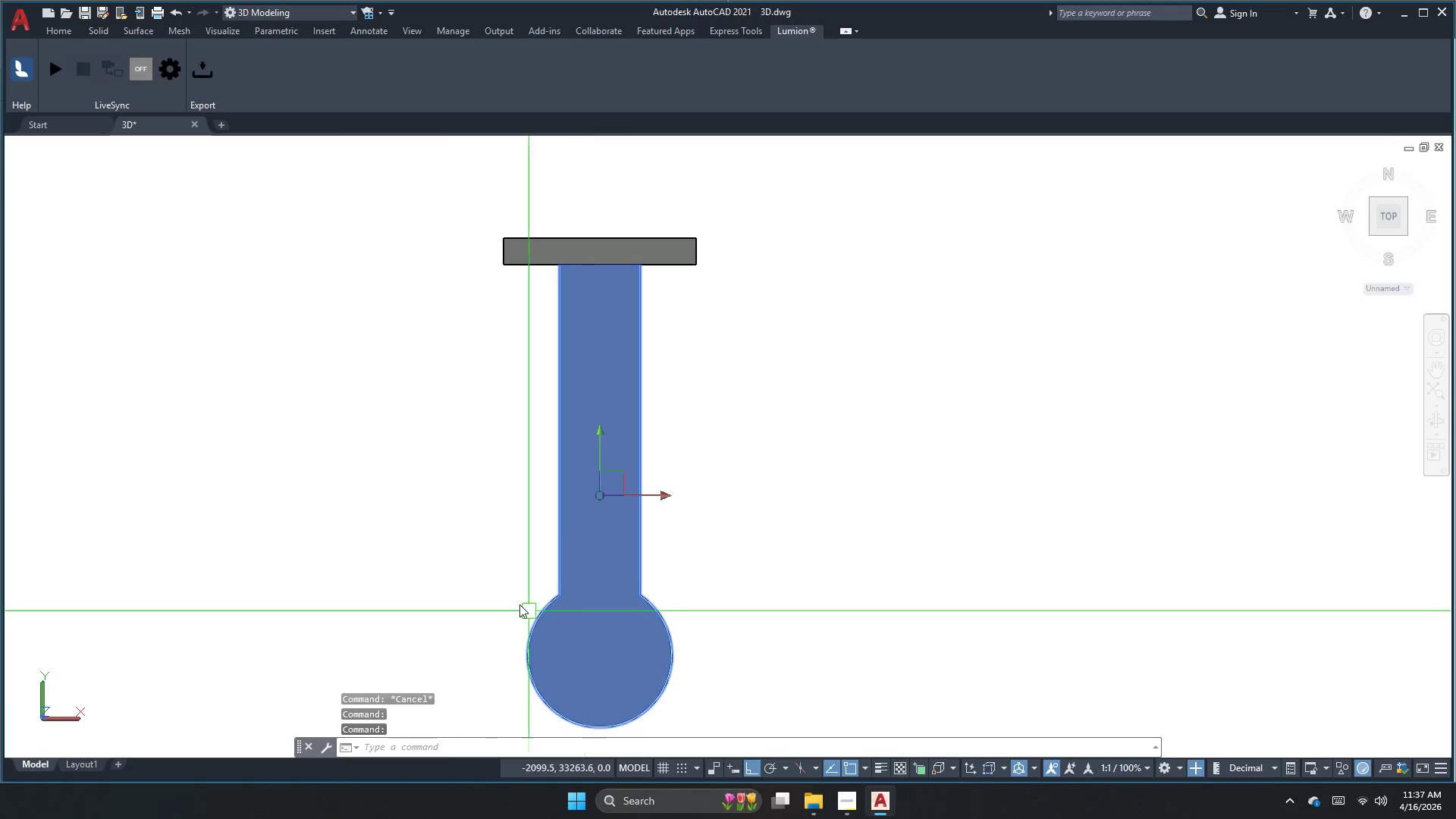 
key(Escape)
 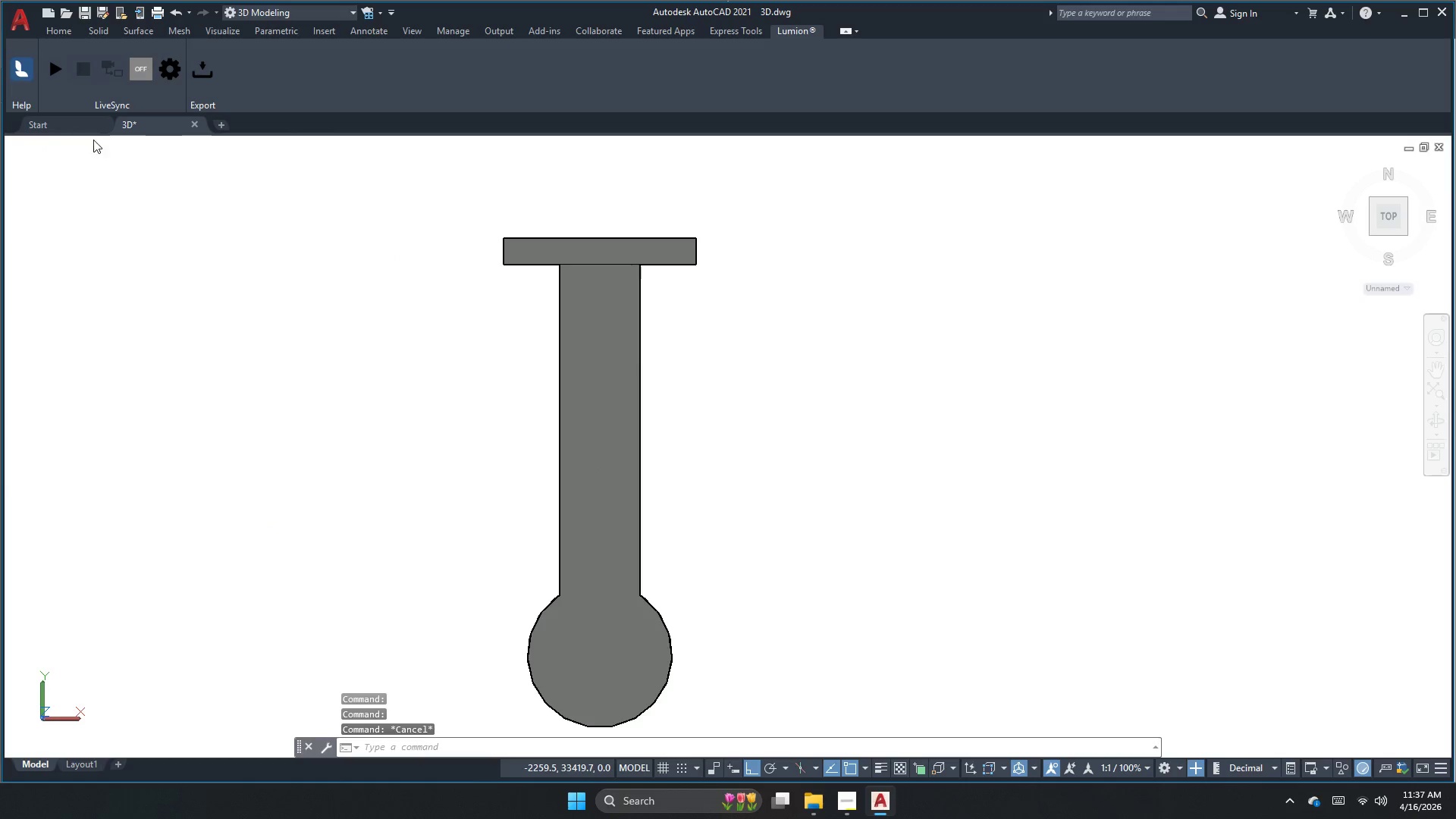 
left_click([95, 160])
 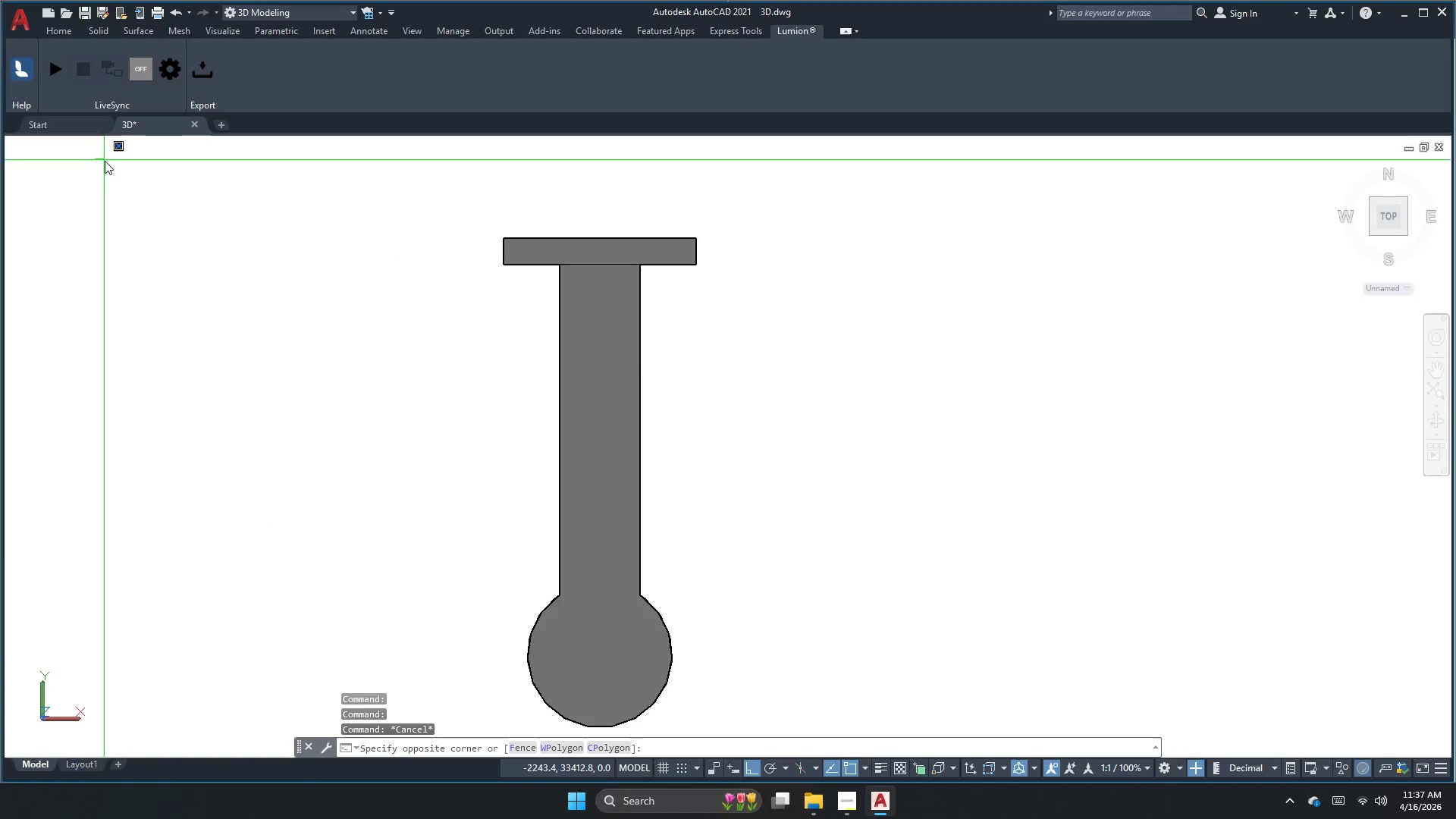 
key(Escape)
 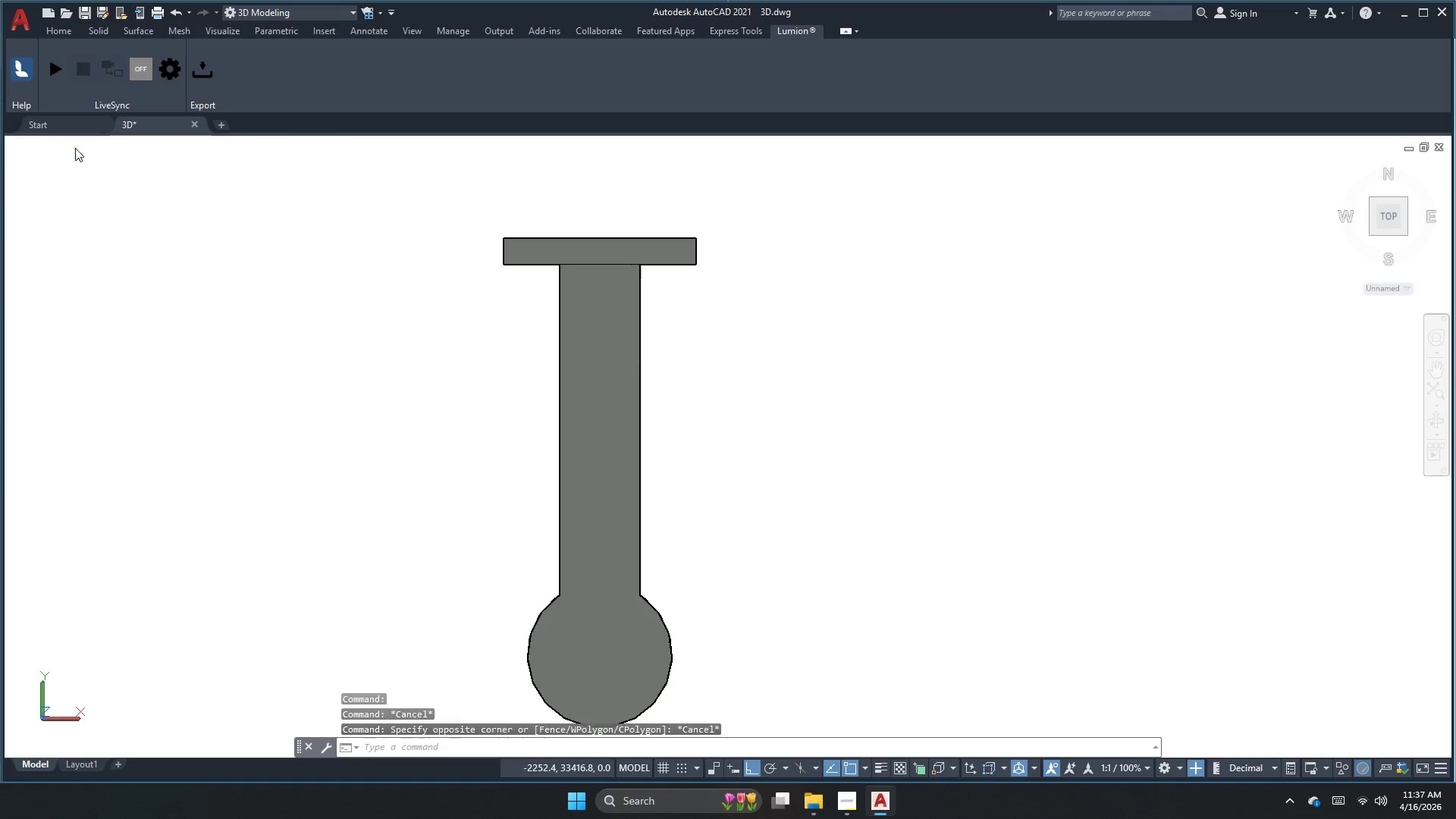 
left_click([75, 148])
 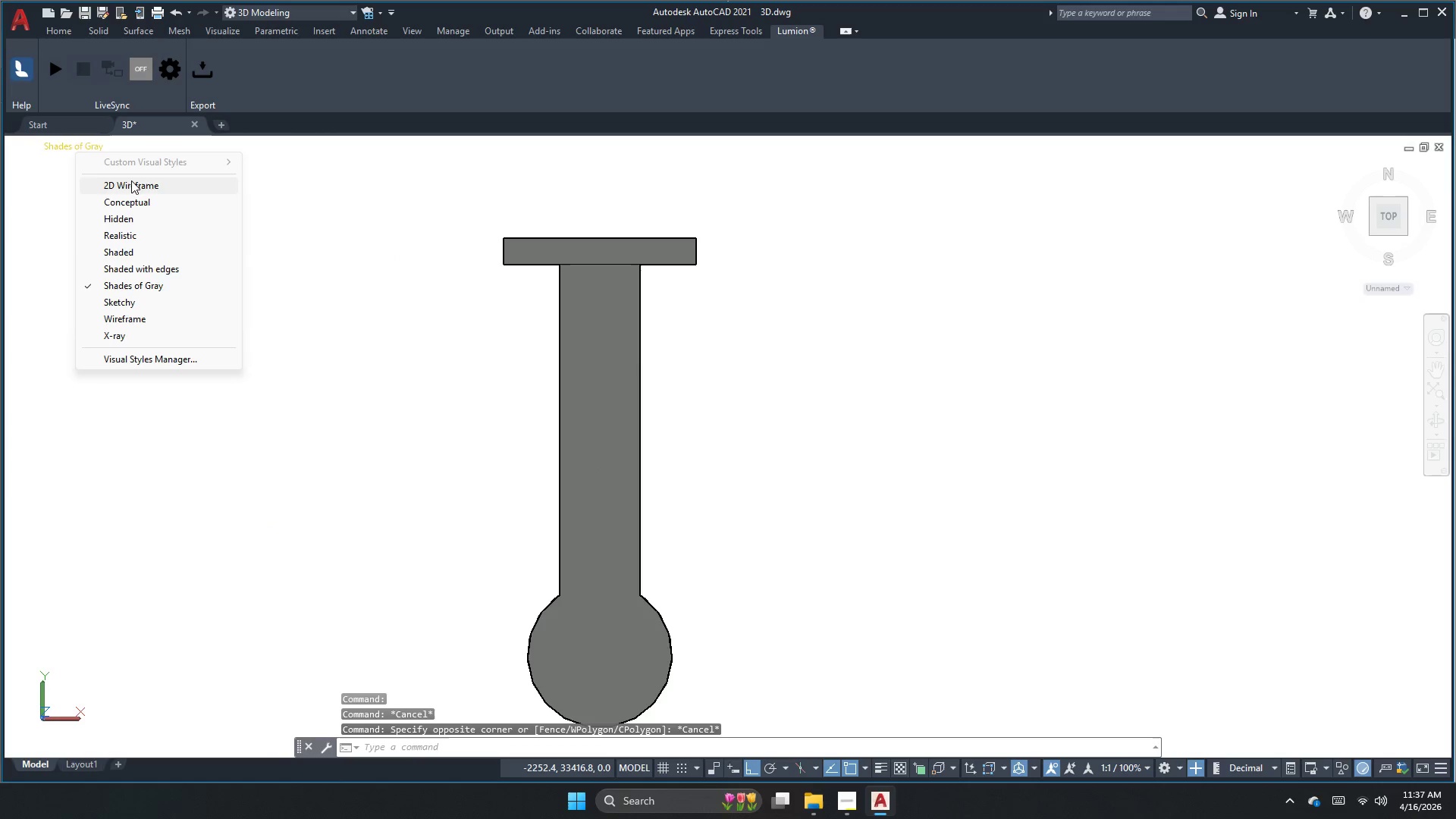 
left_click([130, 187])
 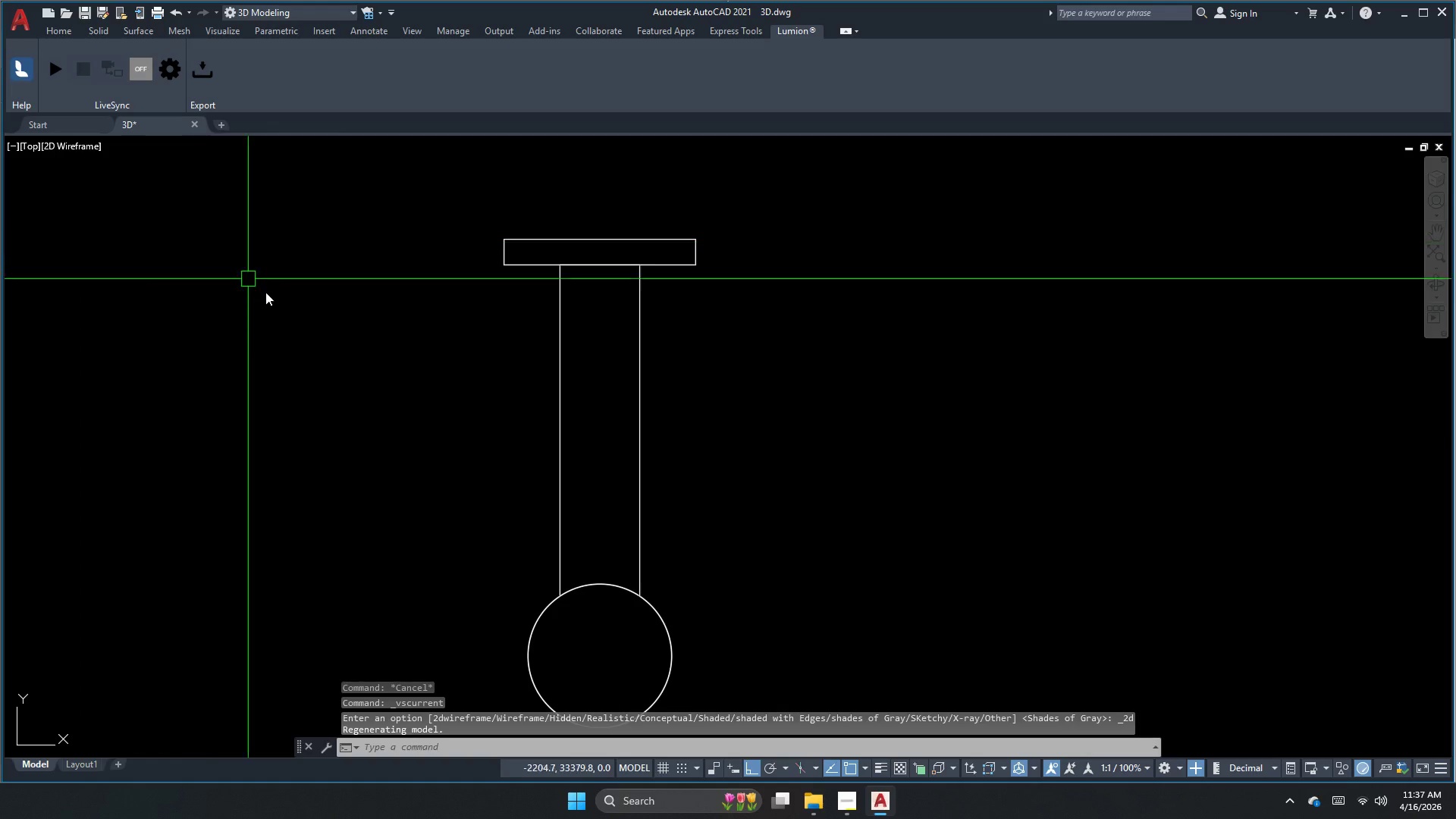 
key(Escape)
 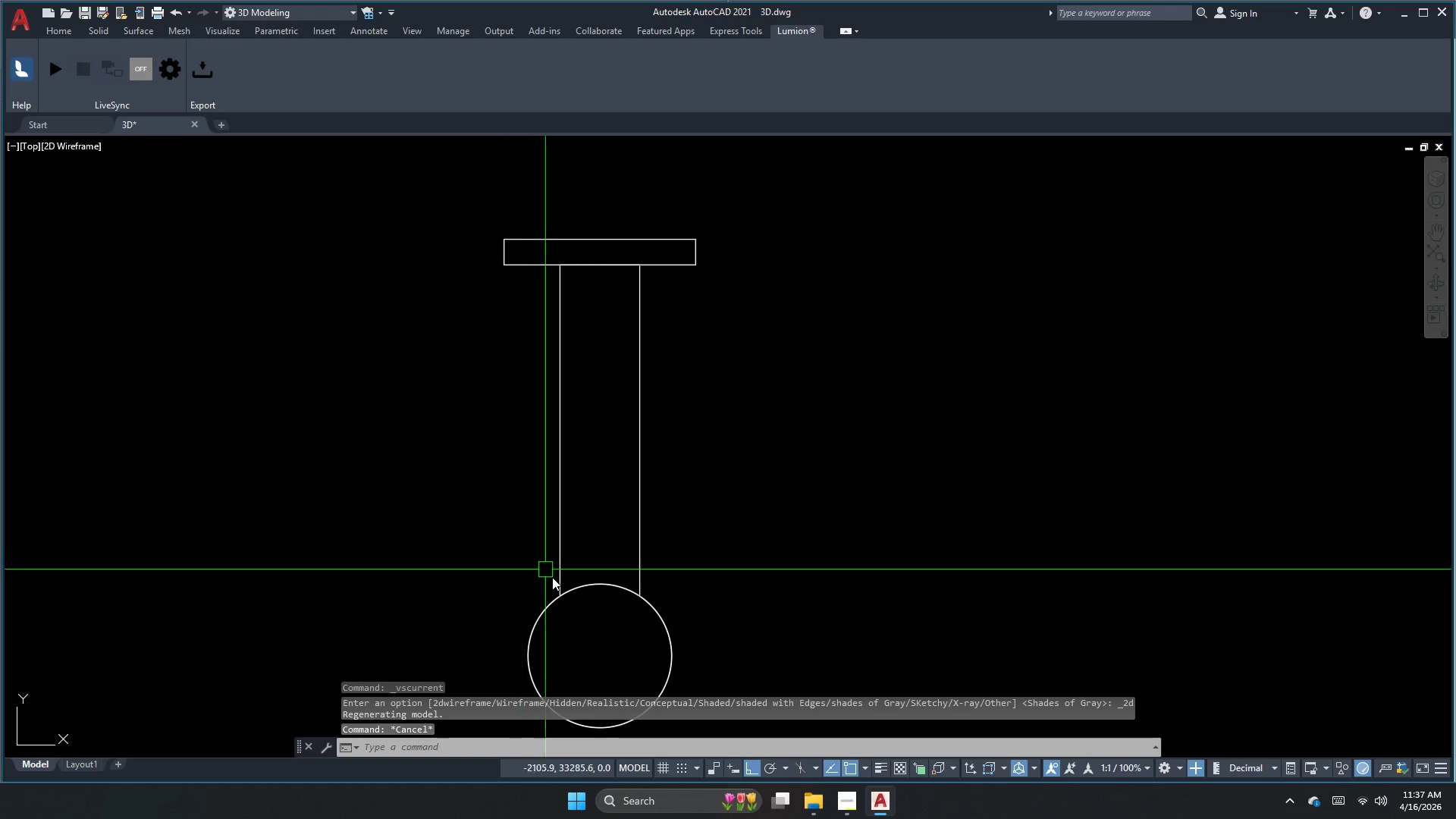 
left_click([578, 589])
 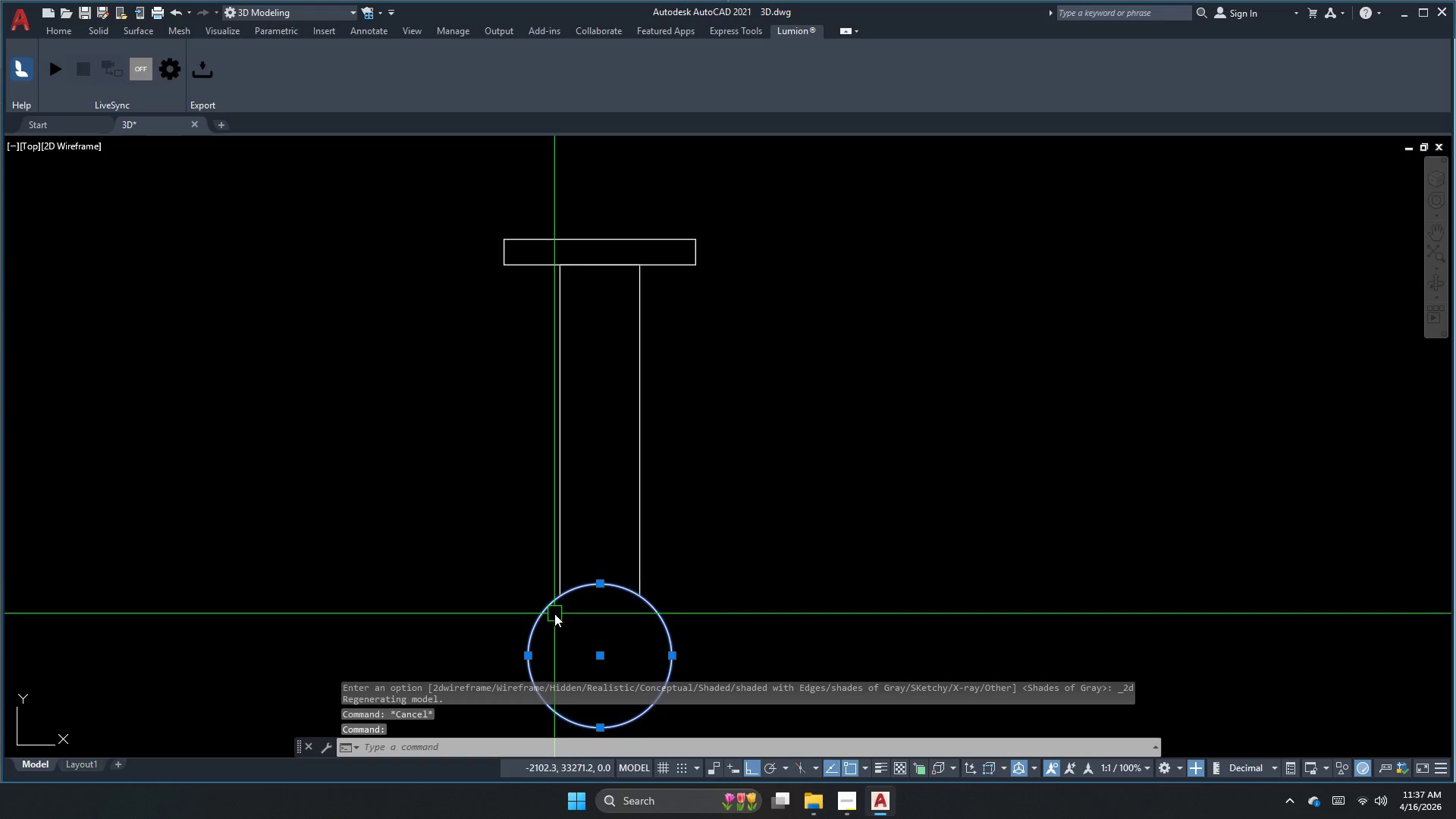 
key(Escape)
key(Escape)
type(dli )
 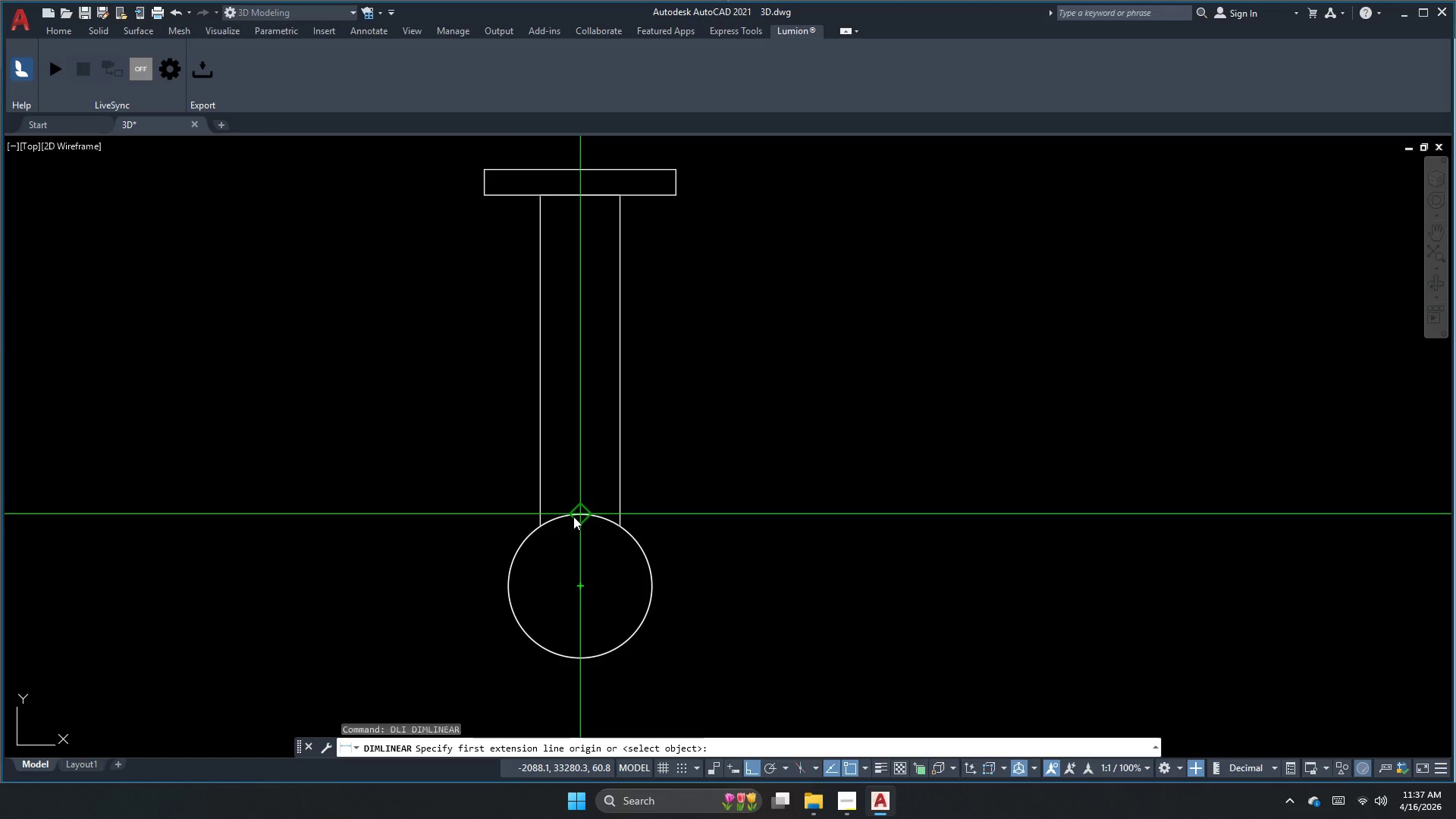 
left_click_drag(start_coordinate=[575, 516], to_coordinate=[573, 503])
 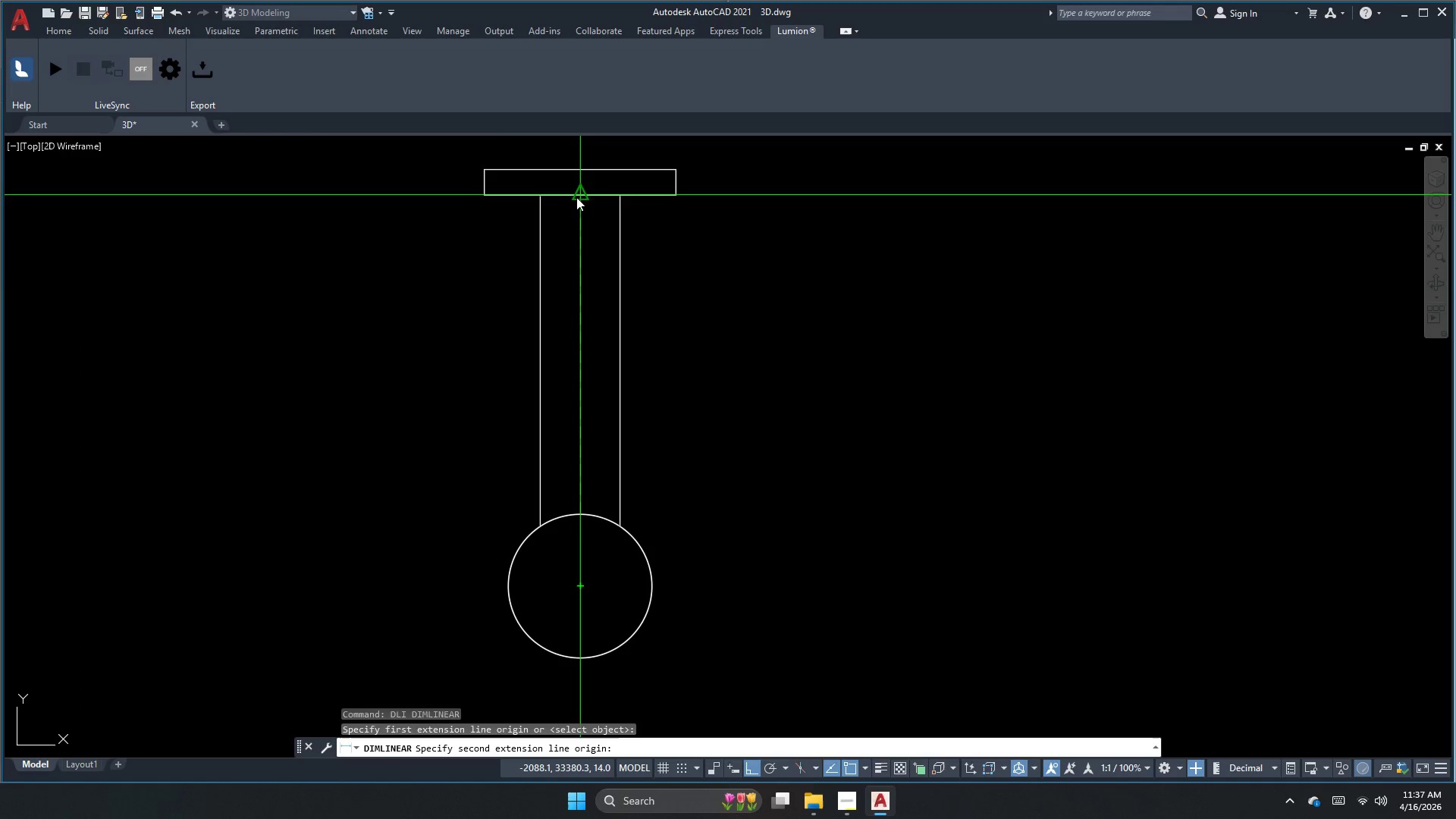 
left_click([580, 190])
 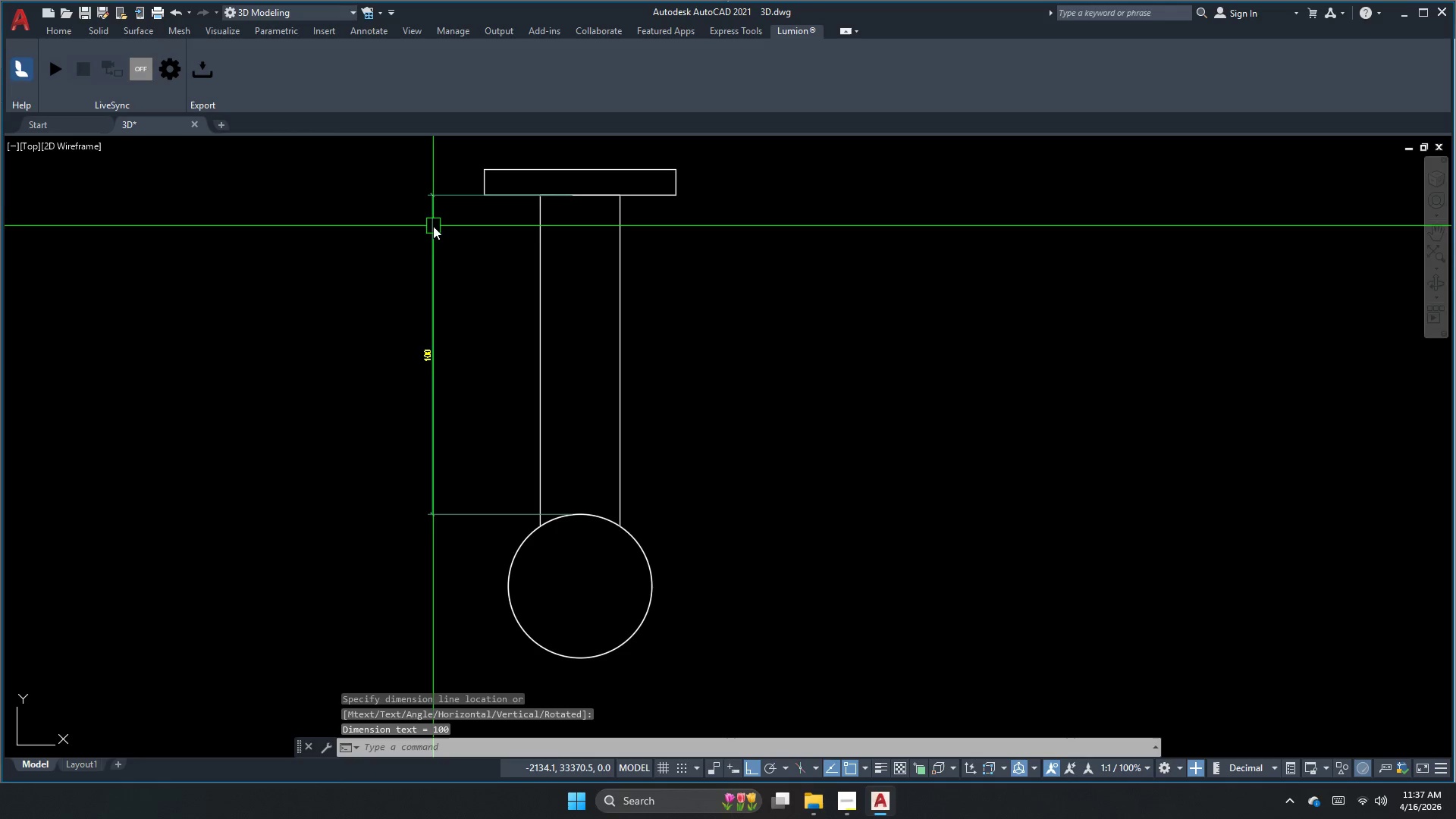 
left_click_drag(start_coordinate=[456, 300], to_coordinate=[448, 301])
 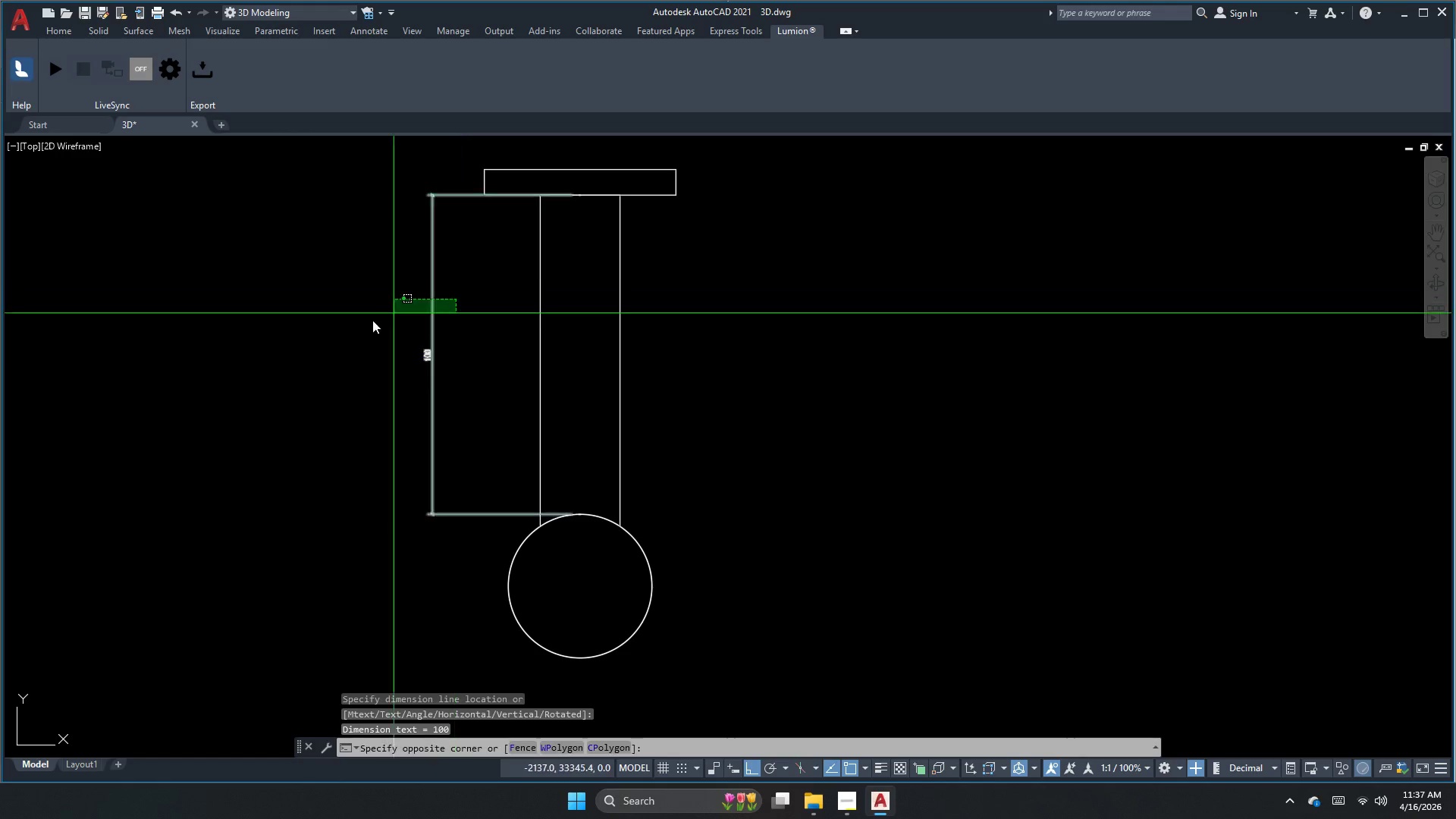 
left_click_drag(start_coordinate=[347, 333], to_coordinate=[345, 337])
 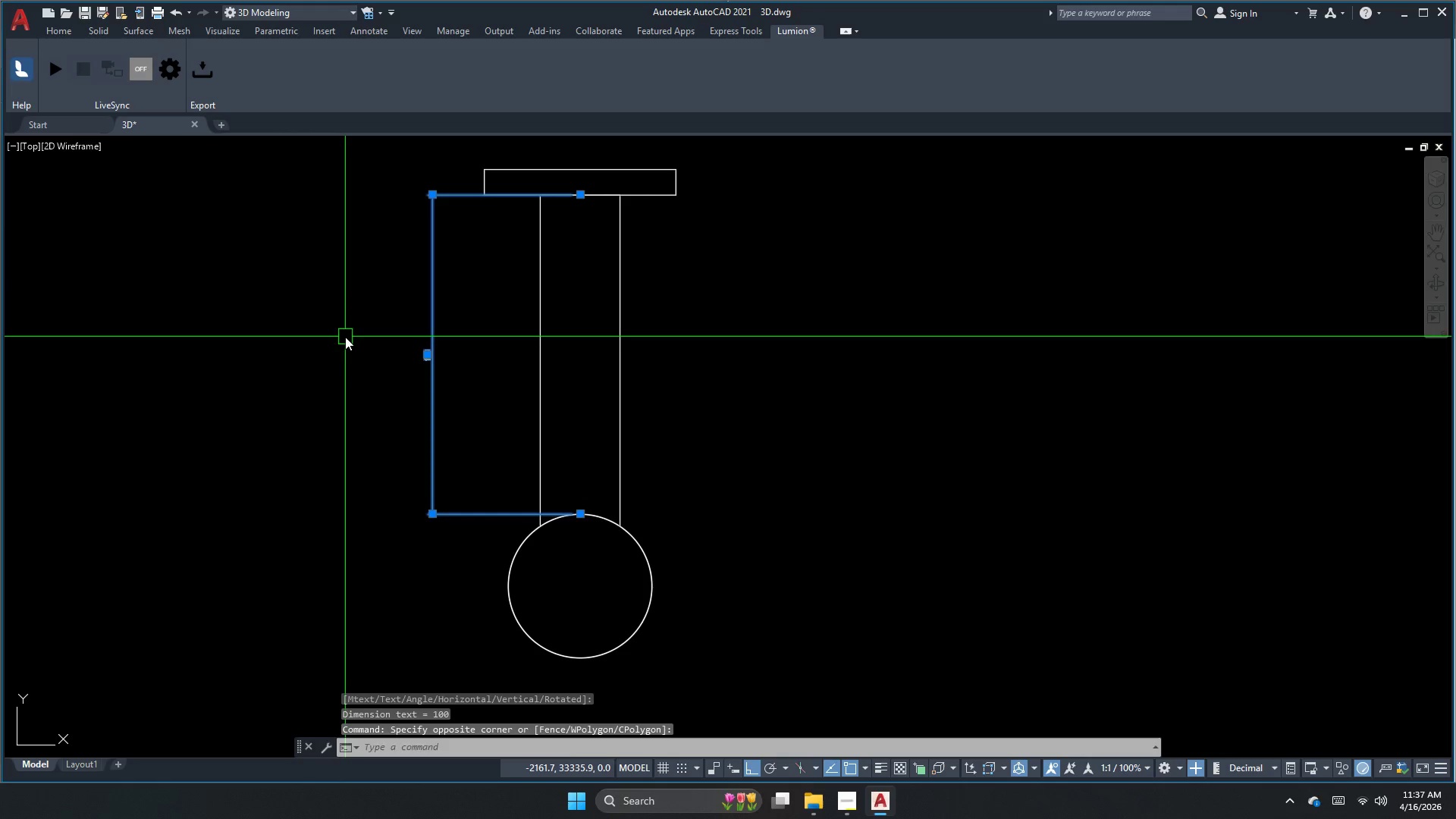 
triple_click([345, 337])
 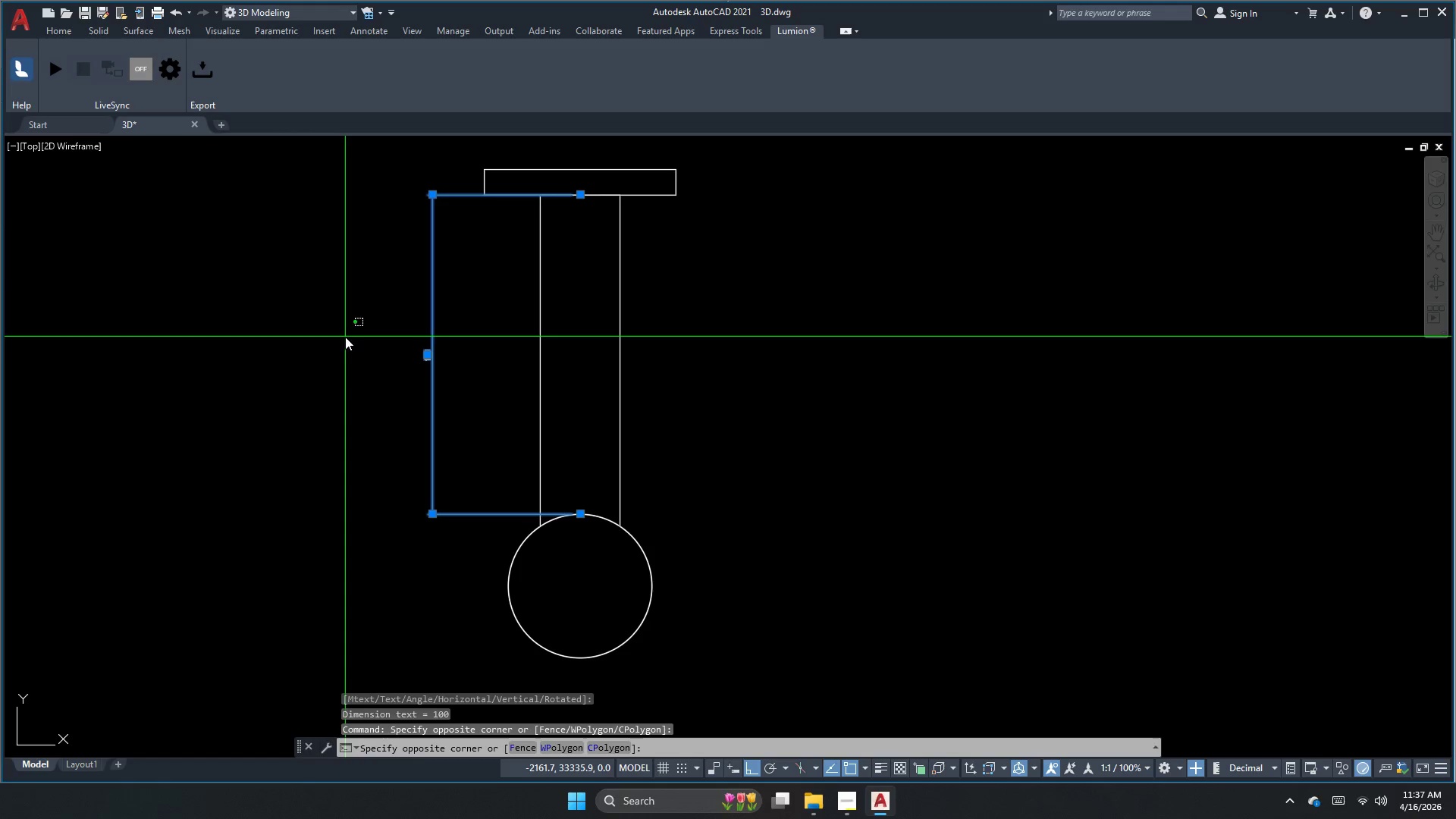 
key(E)
 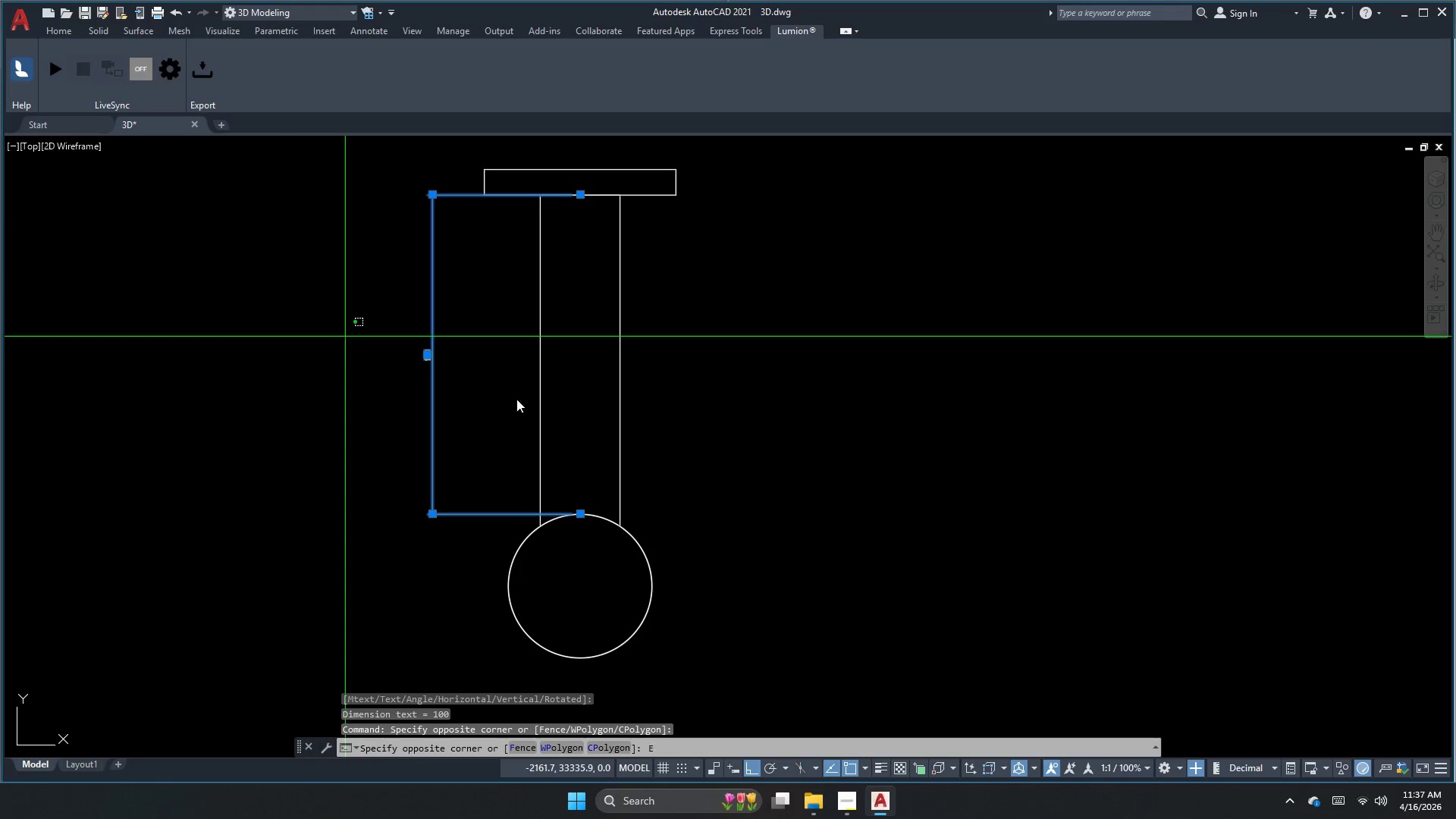 
key(Space)
 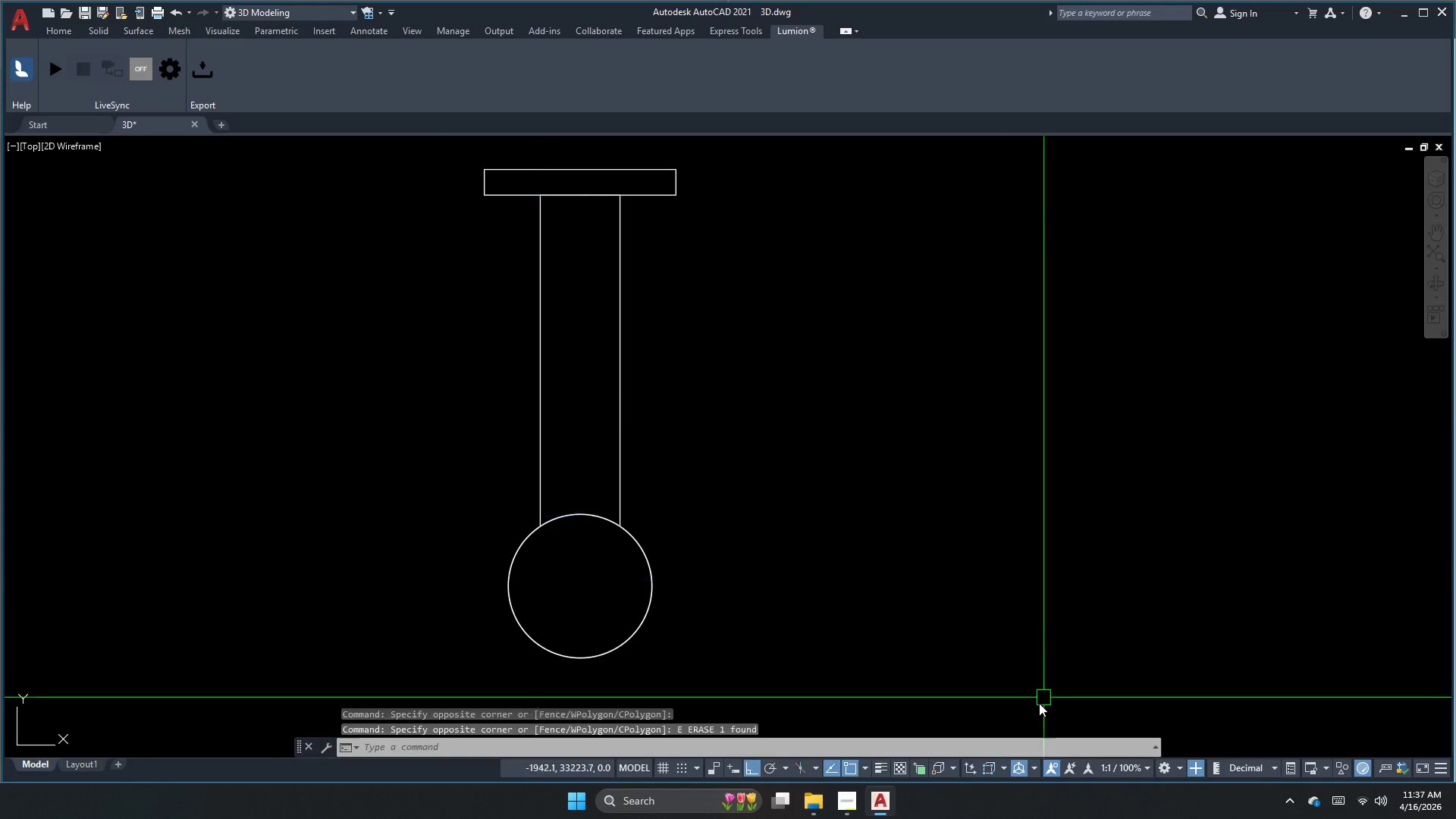 
key(Escape)